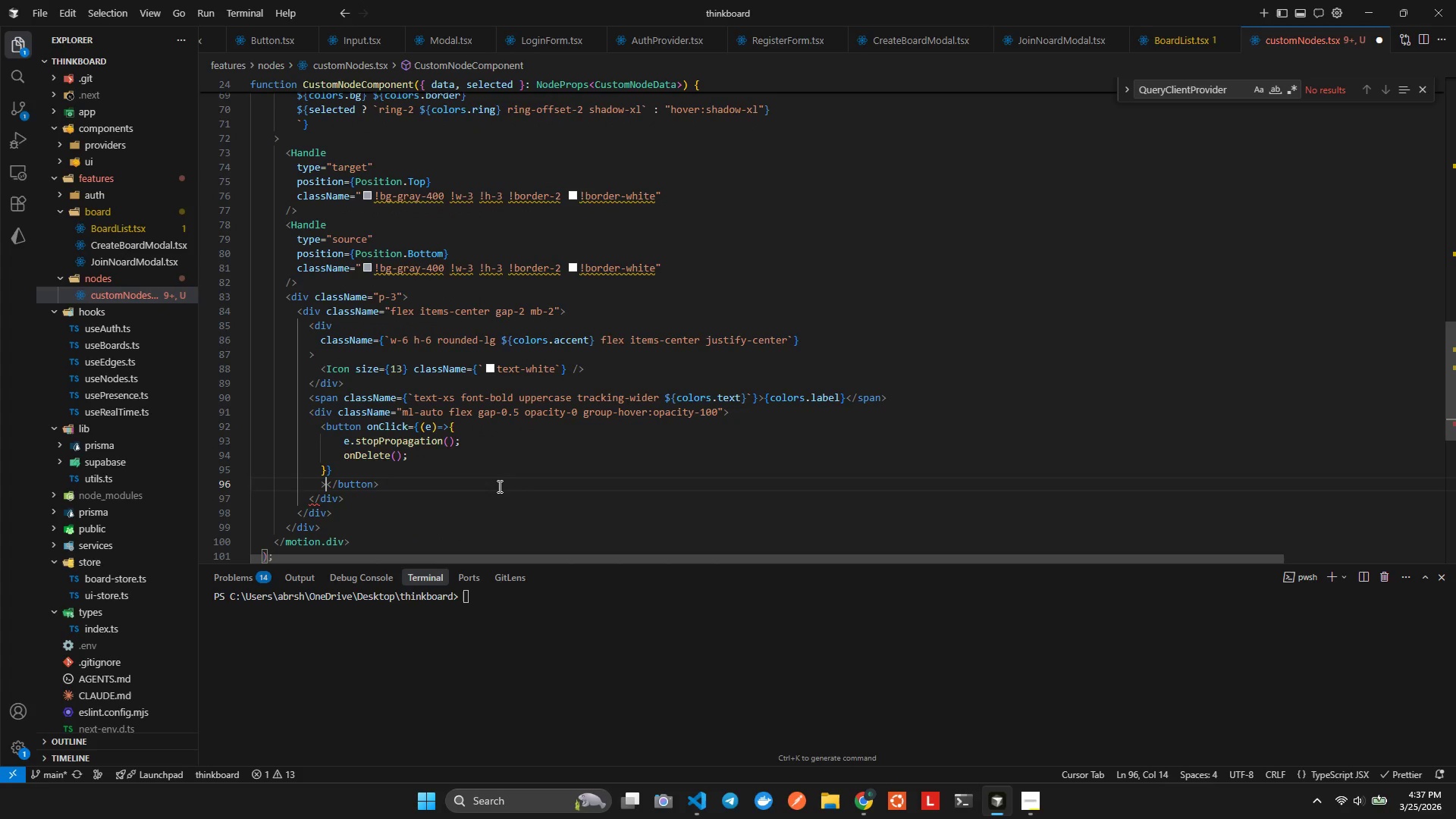 
key(ArrowUp)
 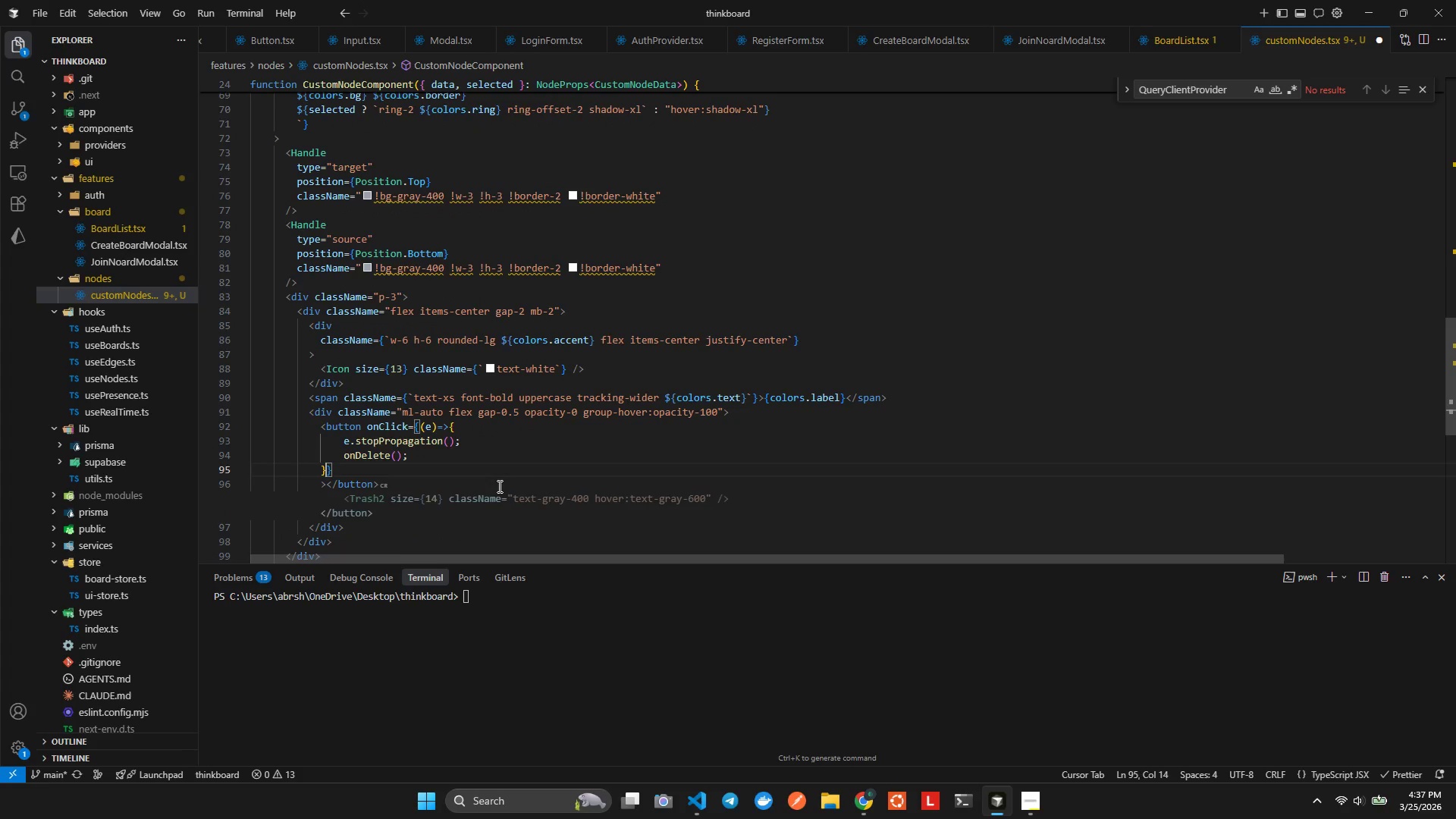 
key(ArrowRight)
 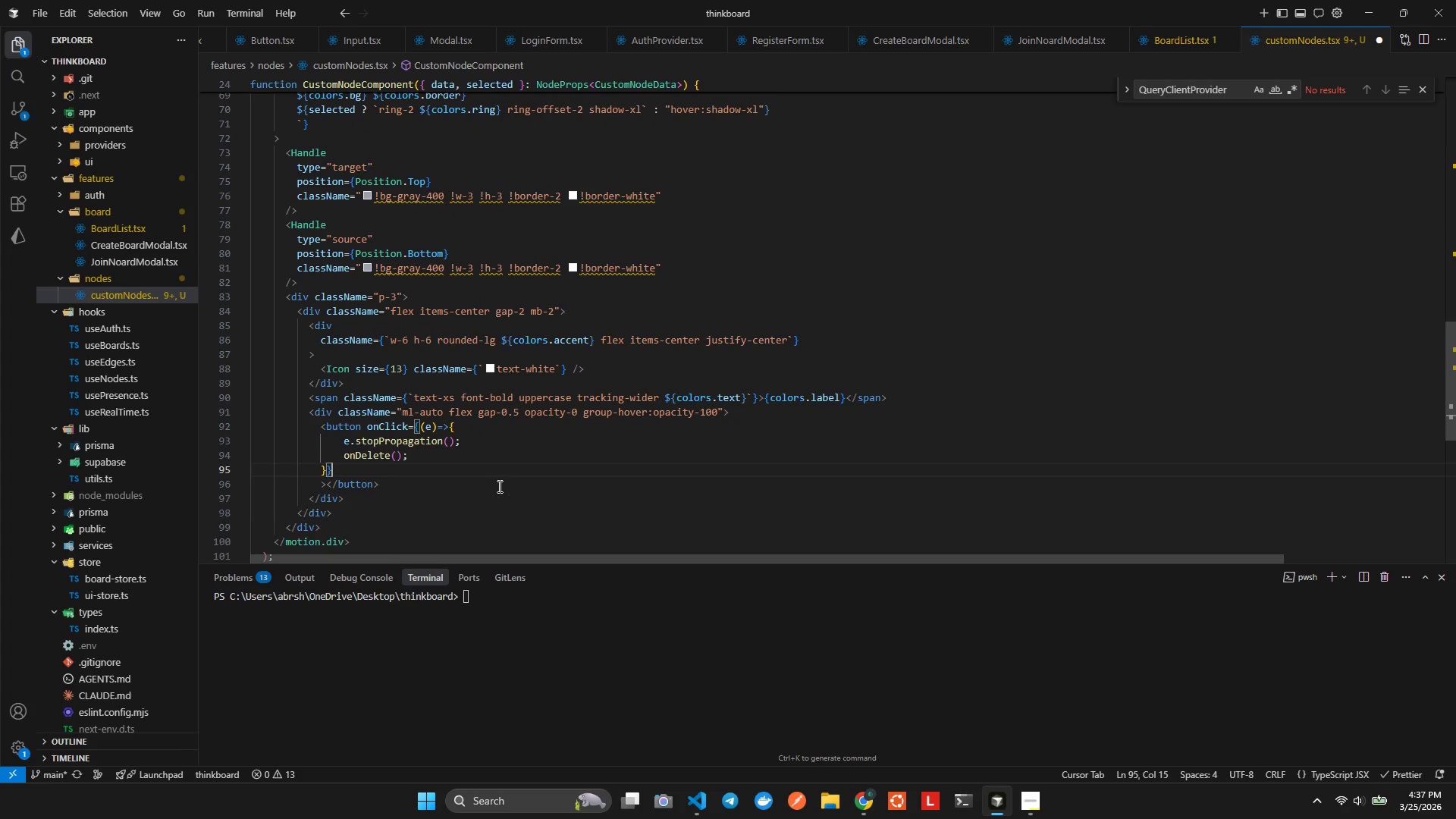 
key(ArrowRight)
 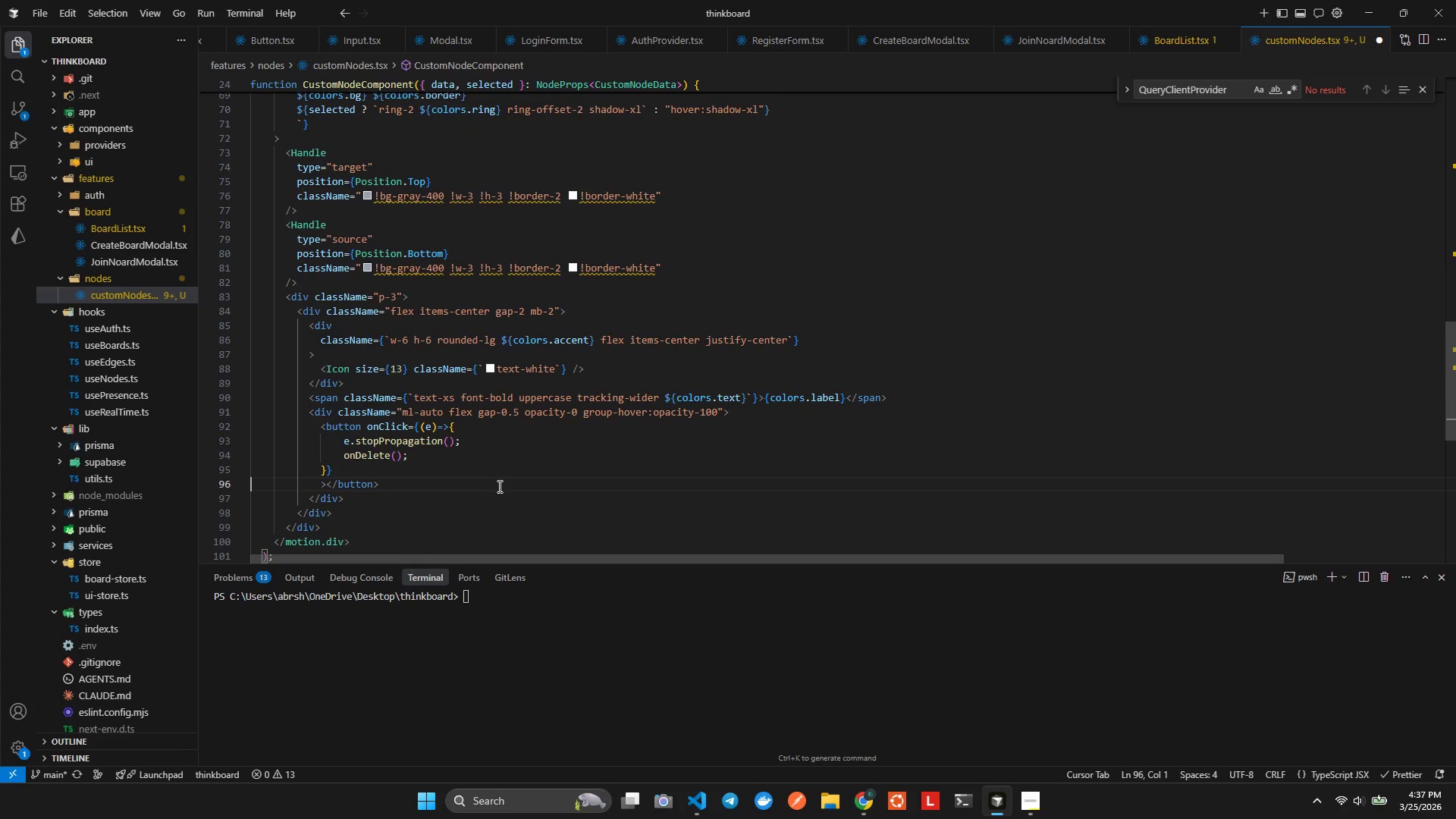 
key(ArrowLeft)
 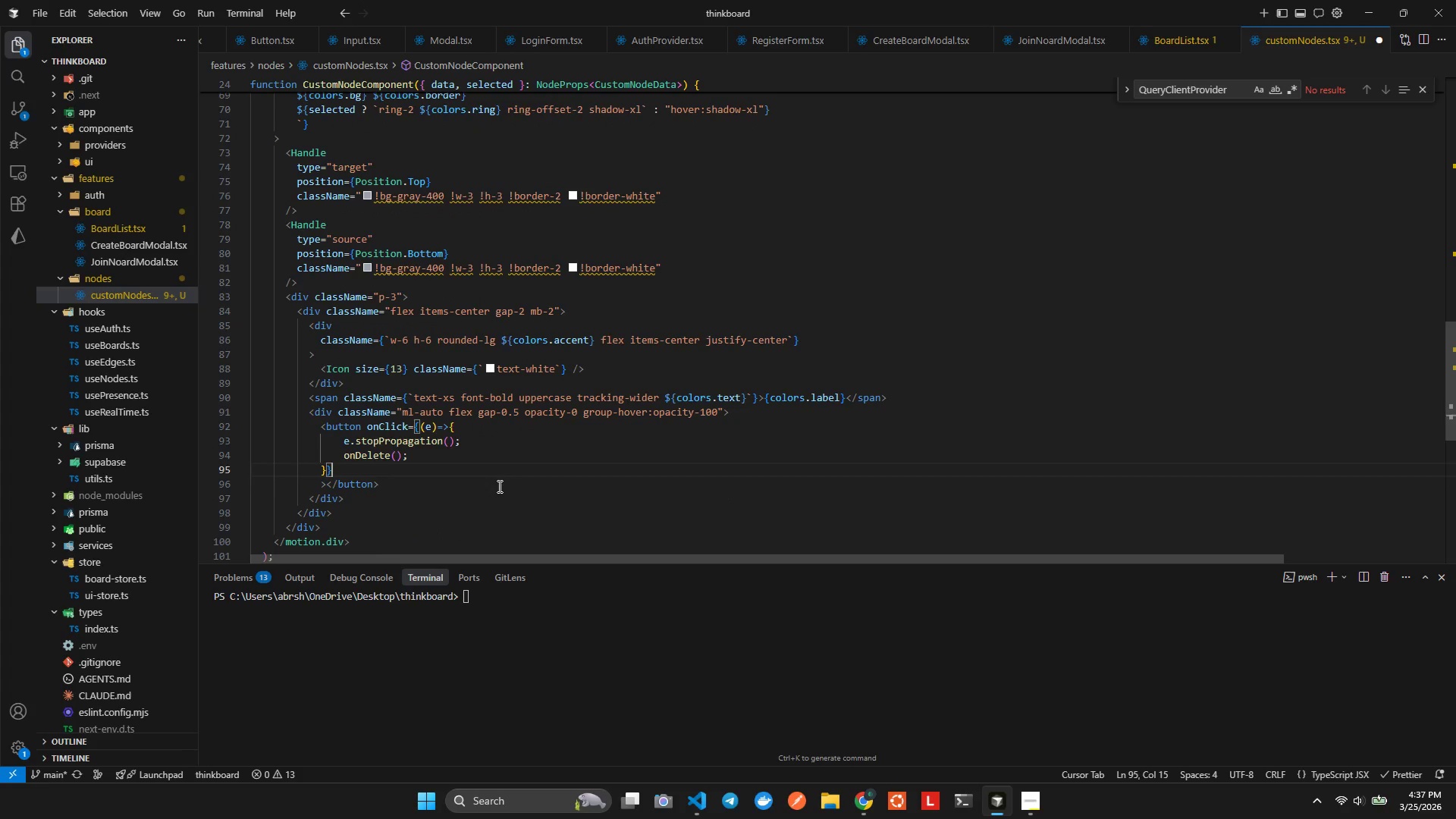 
key(Enter)
 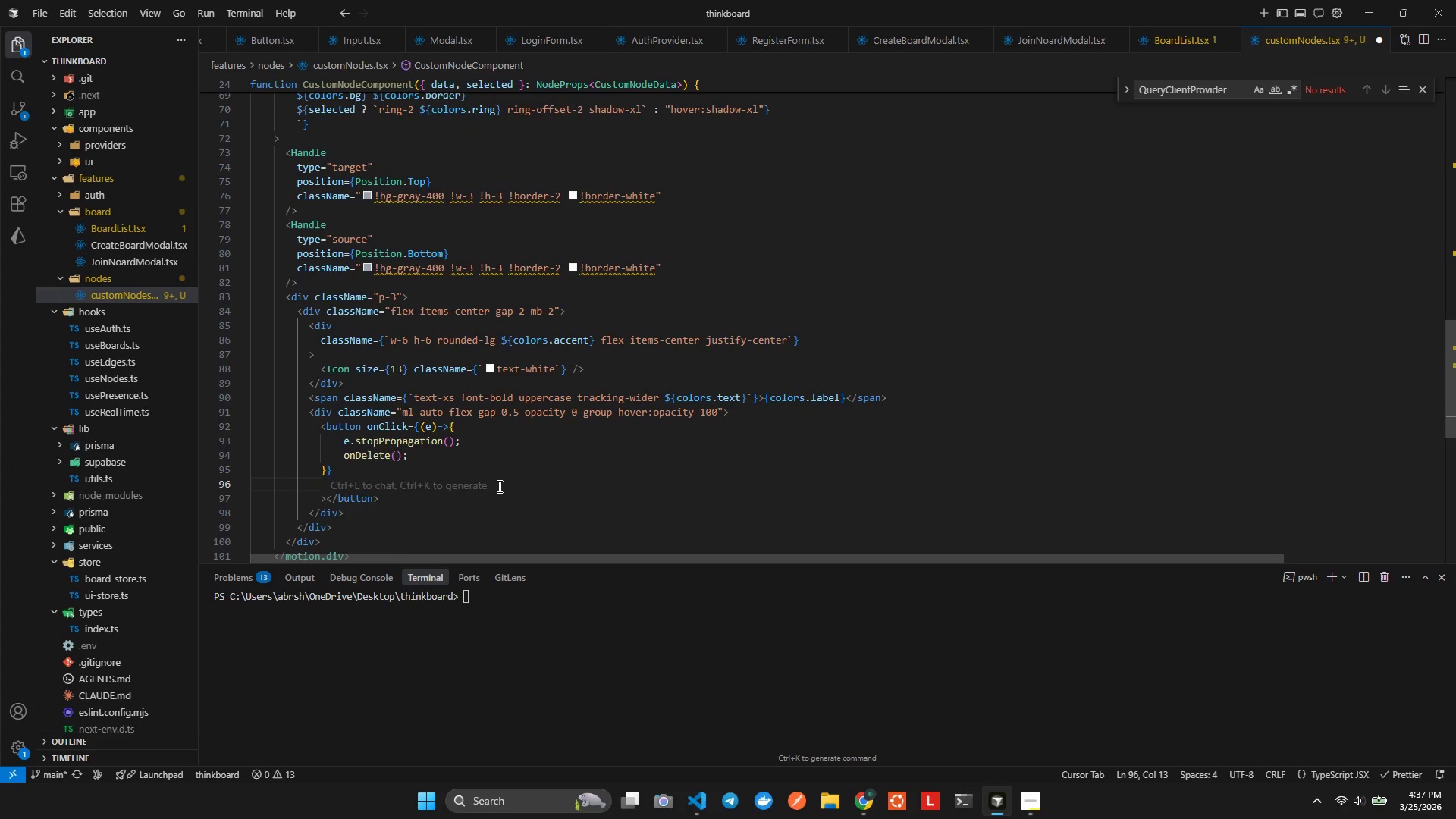 
type(clas)
key(Tab)
 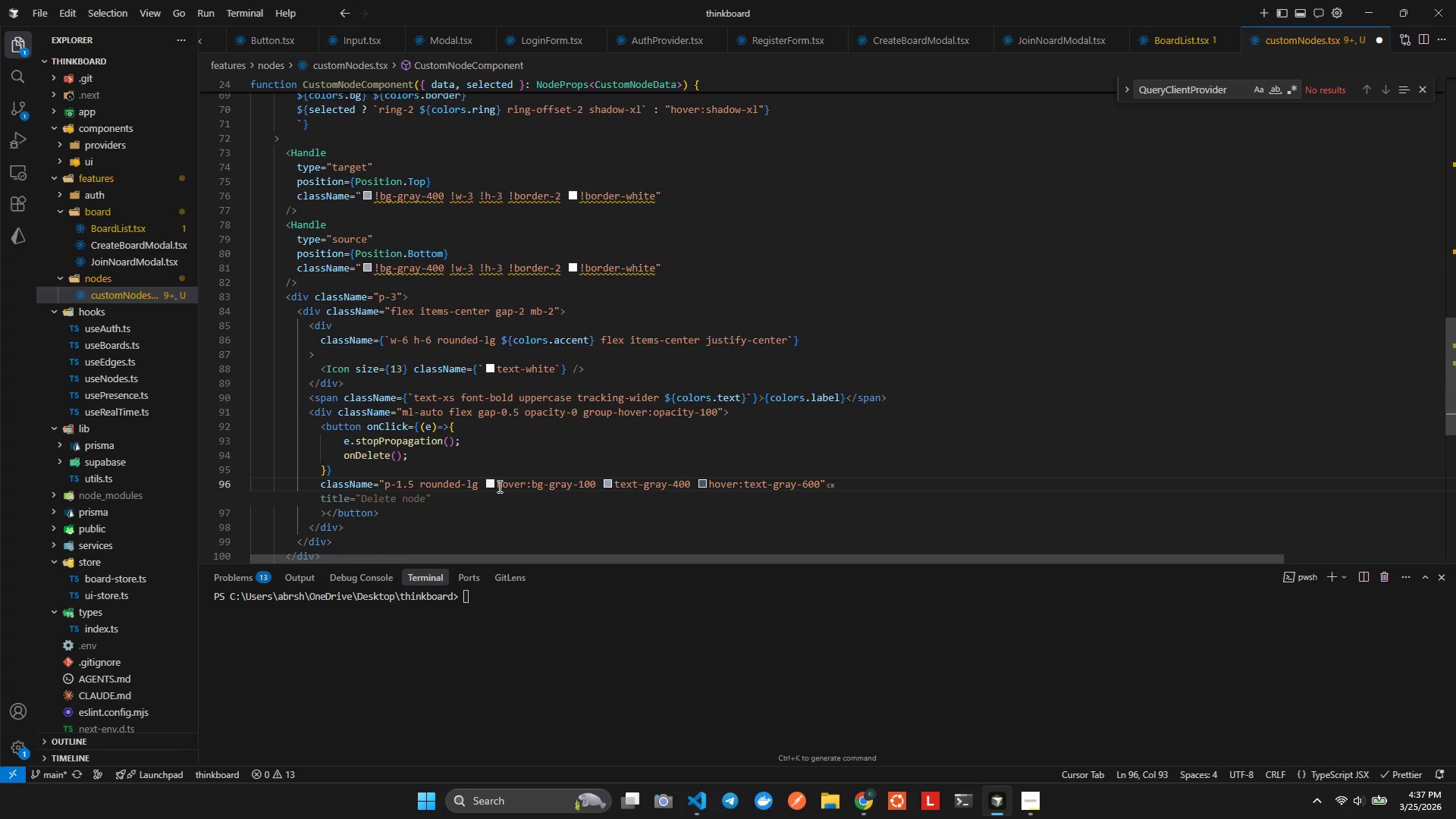 
key(ArrowLeft)
 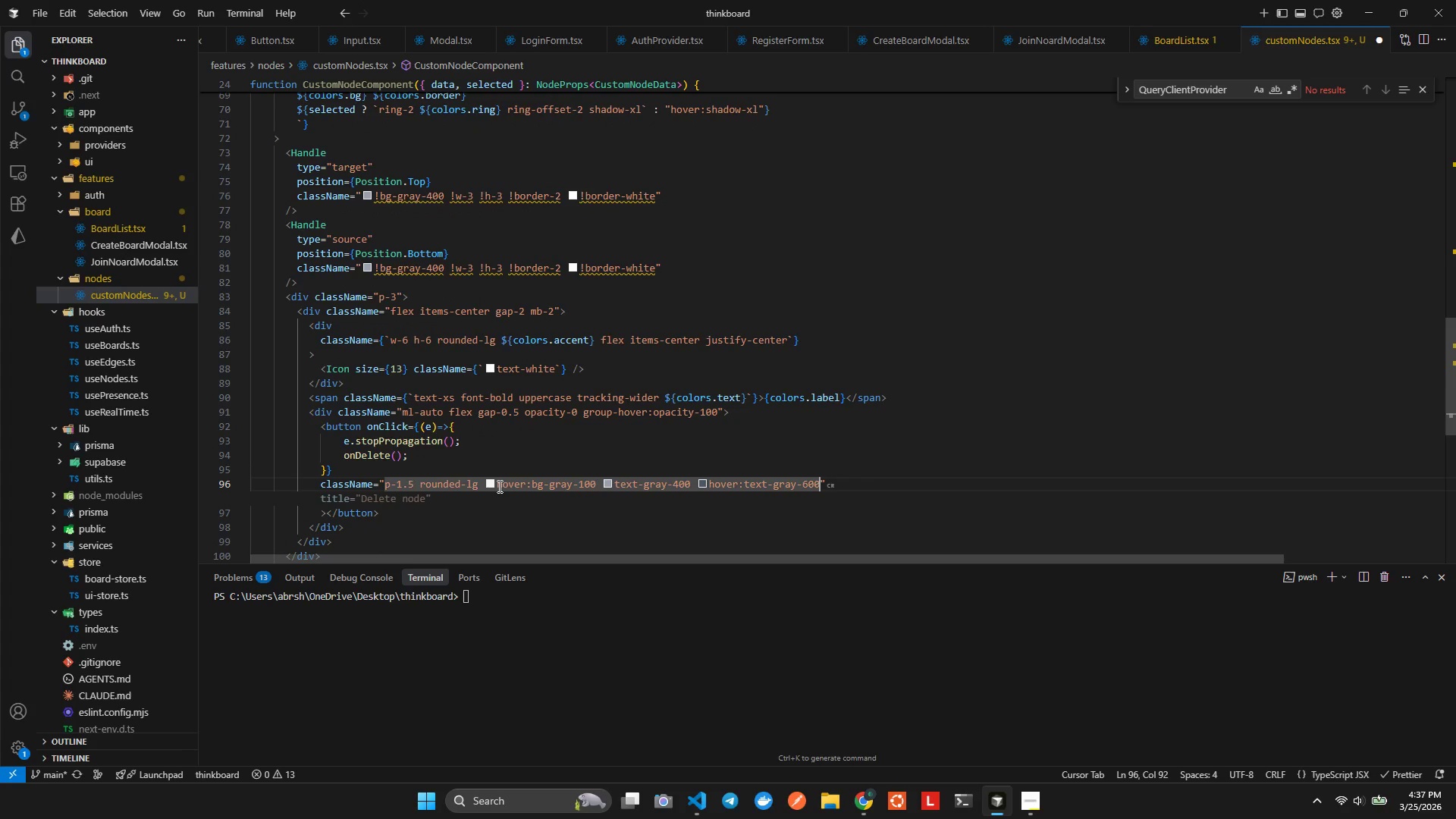 
key(Shift+ArrowUp)
 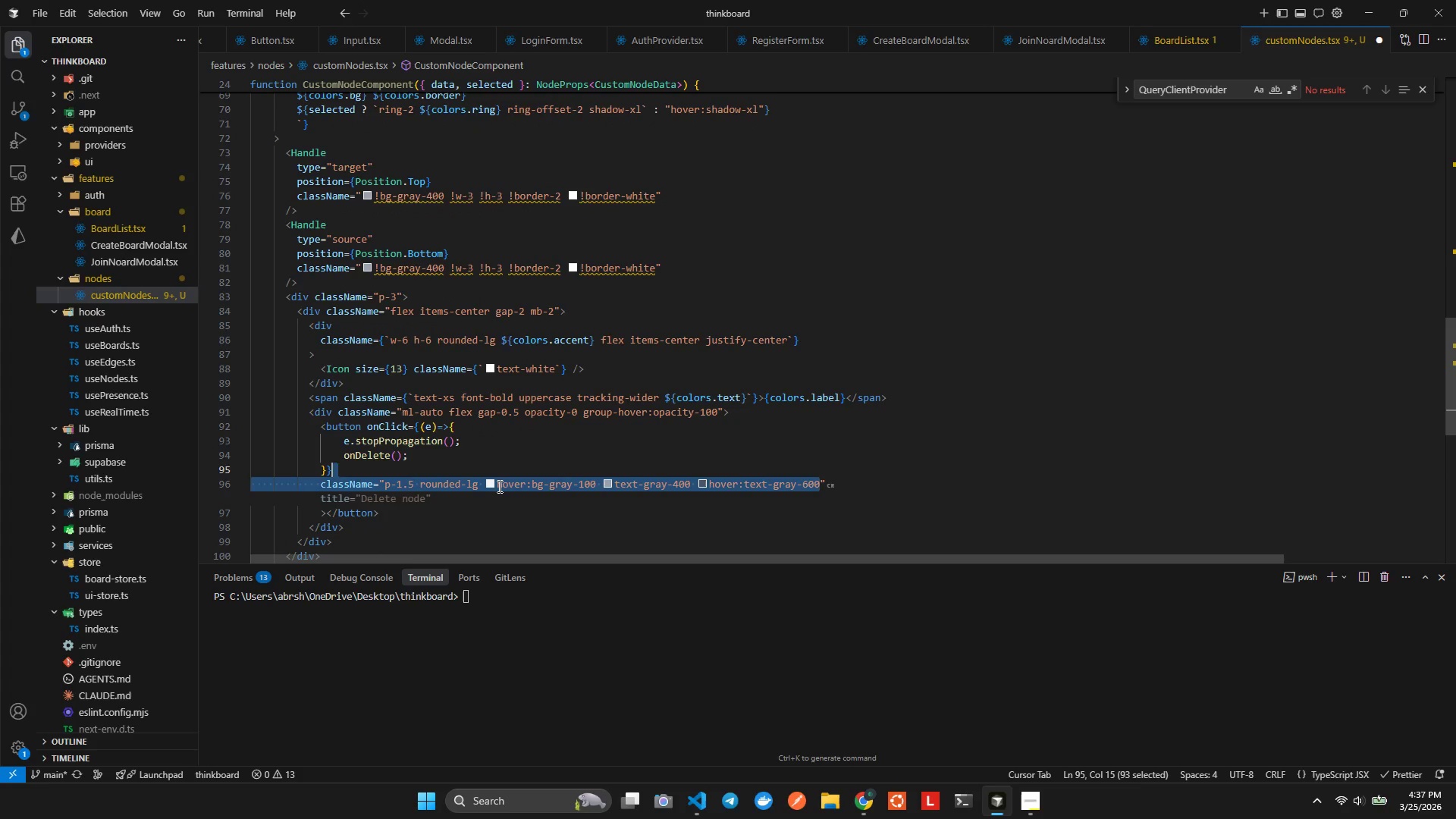 
hold_key(key=ArrowRight, duration=1.28)
 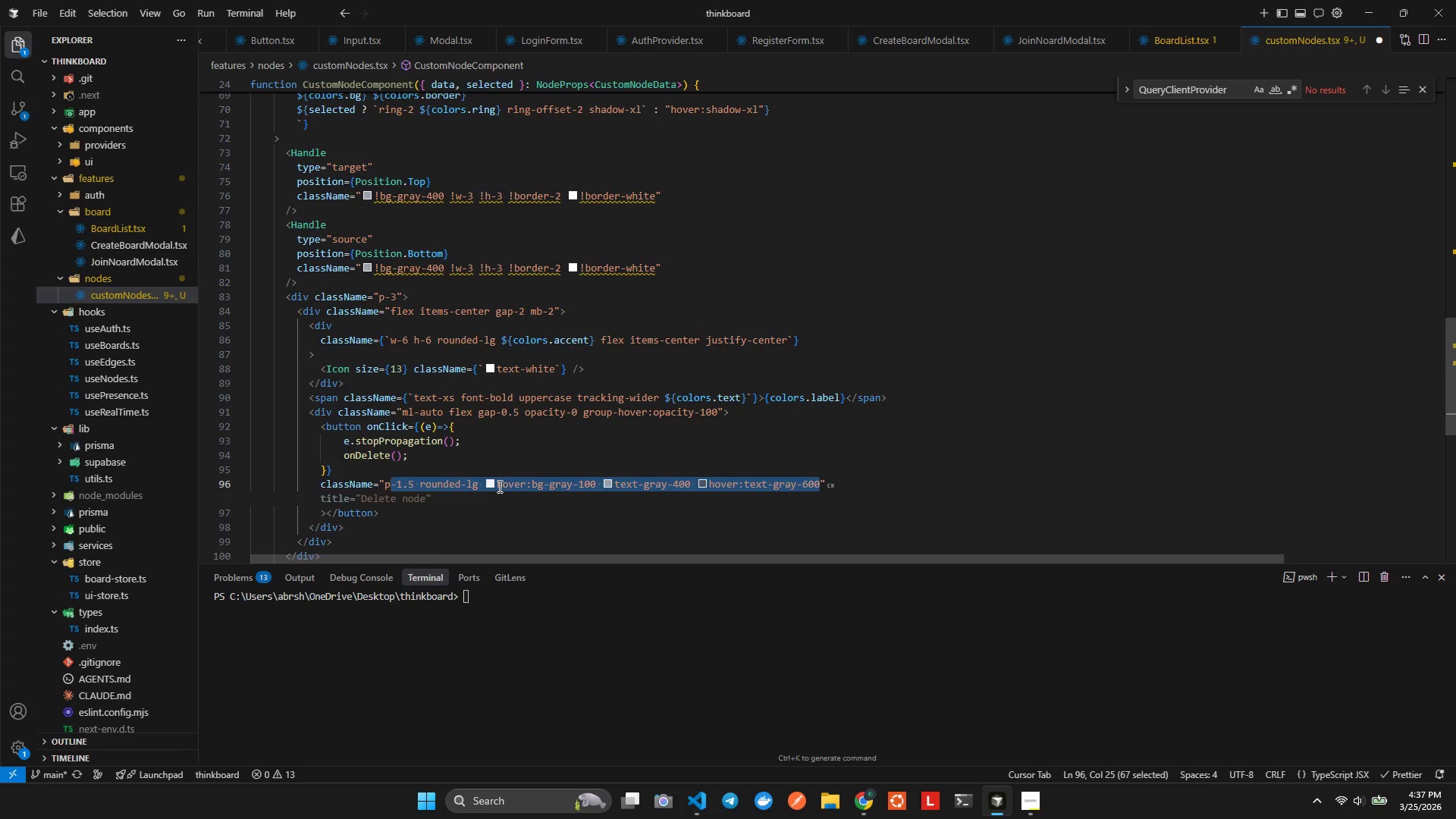 
key(Backspace)
key(Backspace)
type(p1 )
 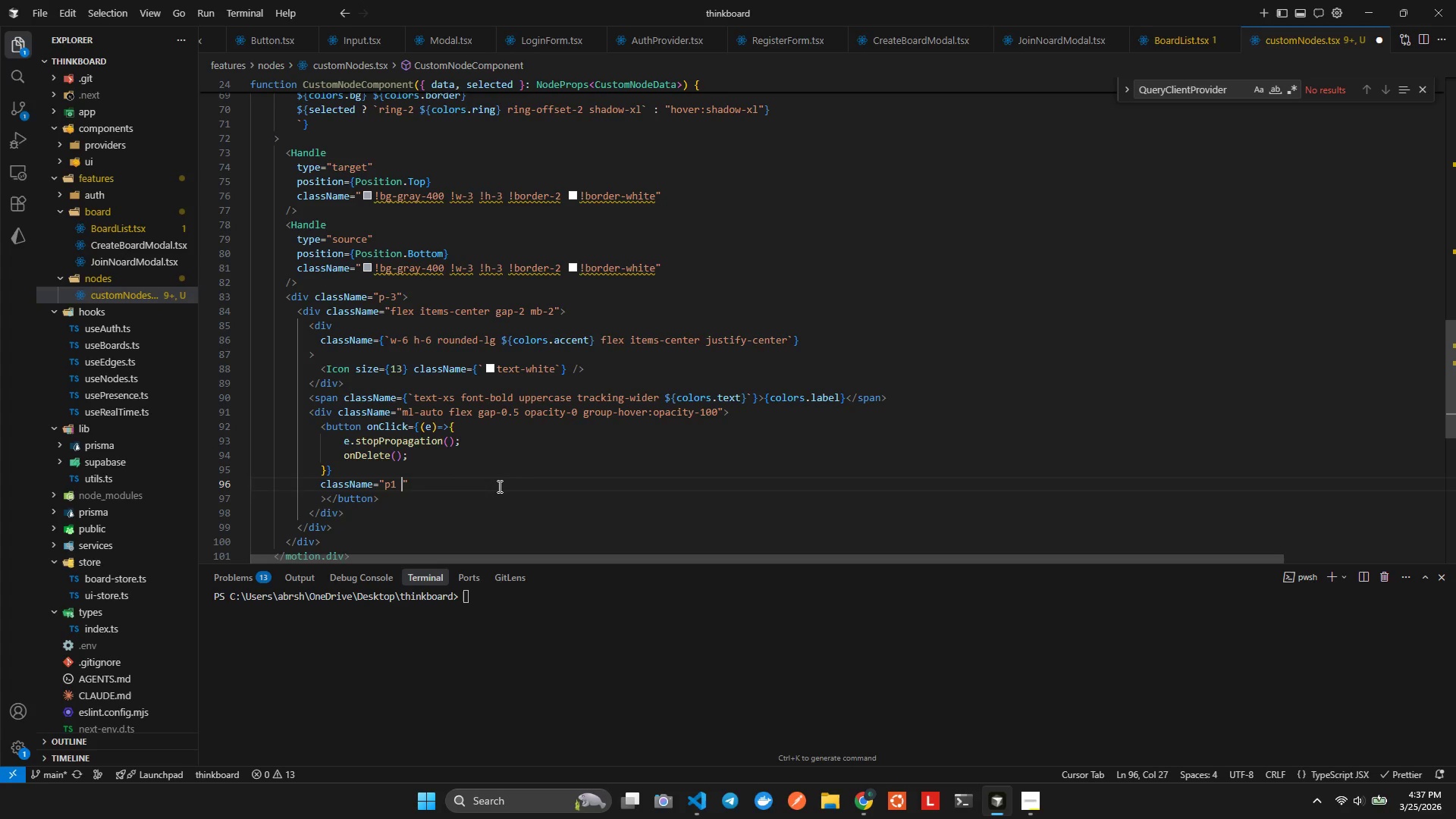 
key(Control+ControlLeft)
 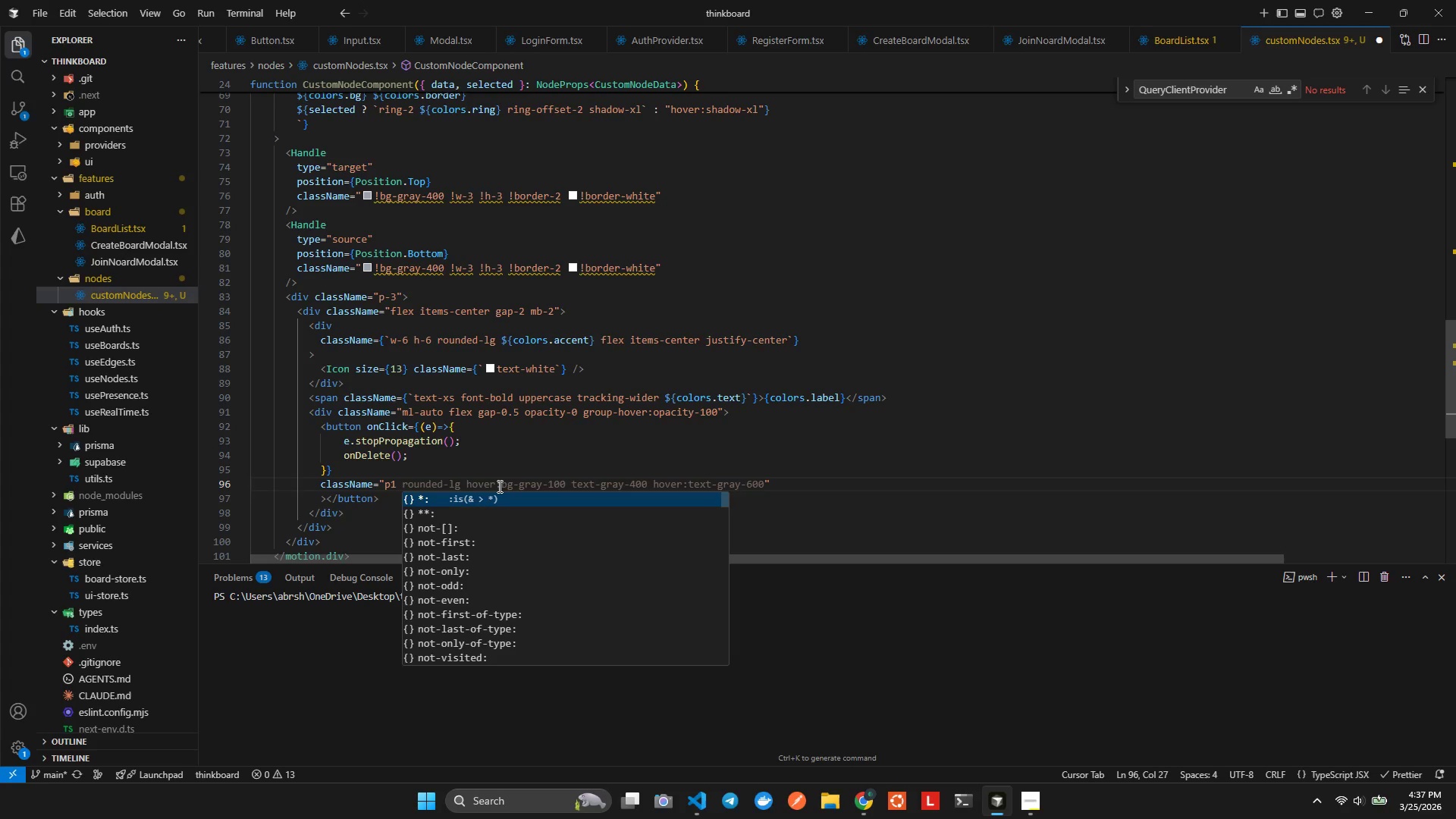 
key(Backspace)
 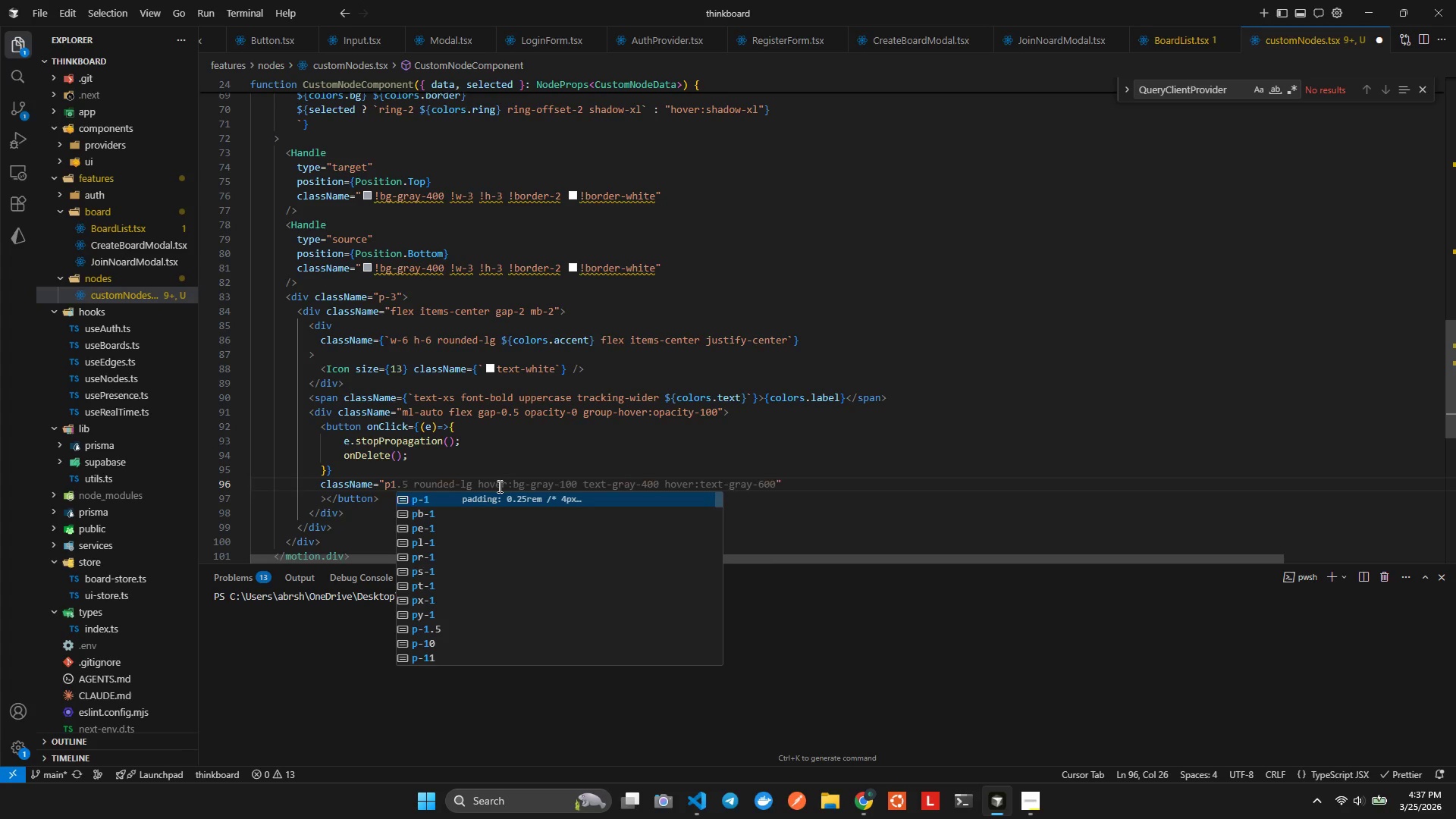 
key(Enter)
 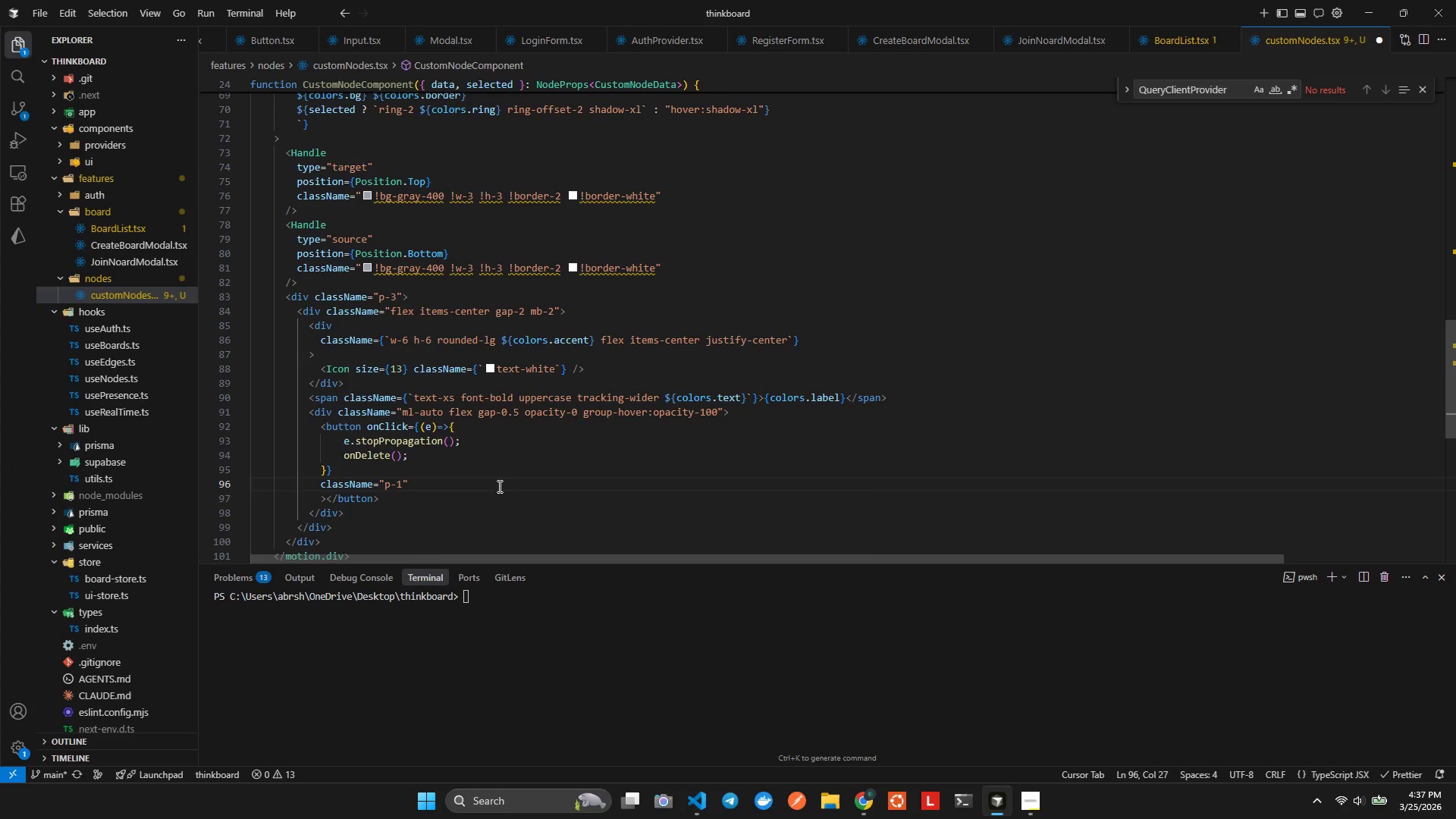 
type( rounded,=m)
key(Backspace)
key(Backspace)
key(Backspace)
type(md)
 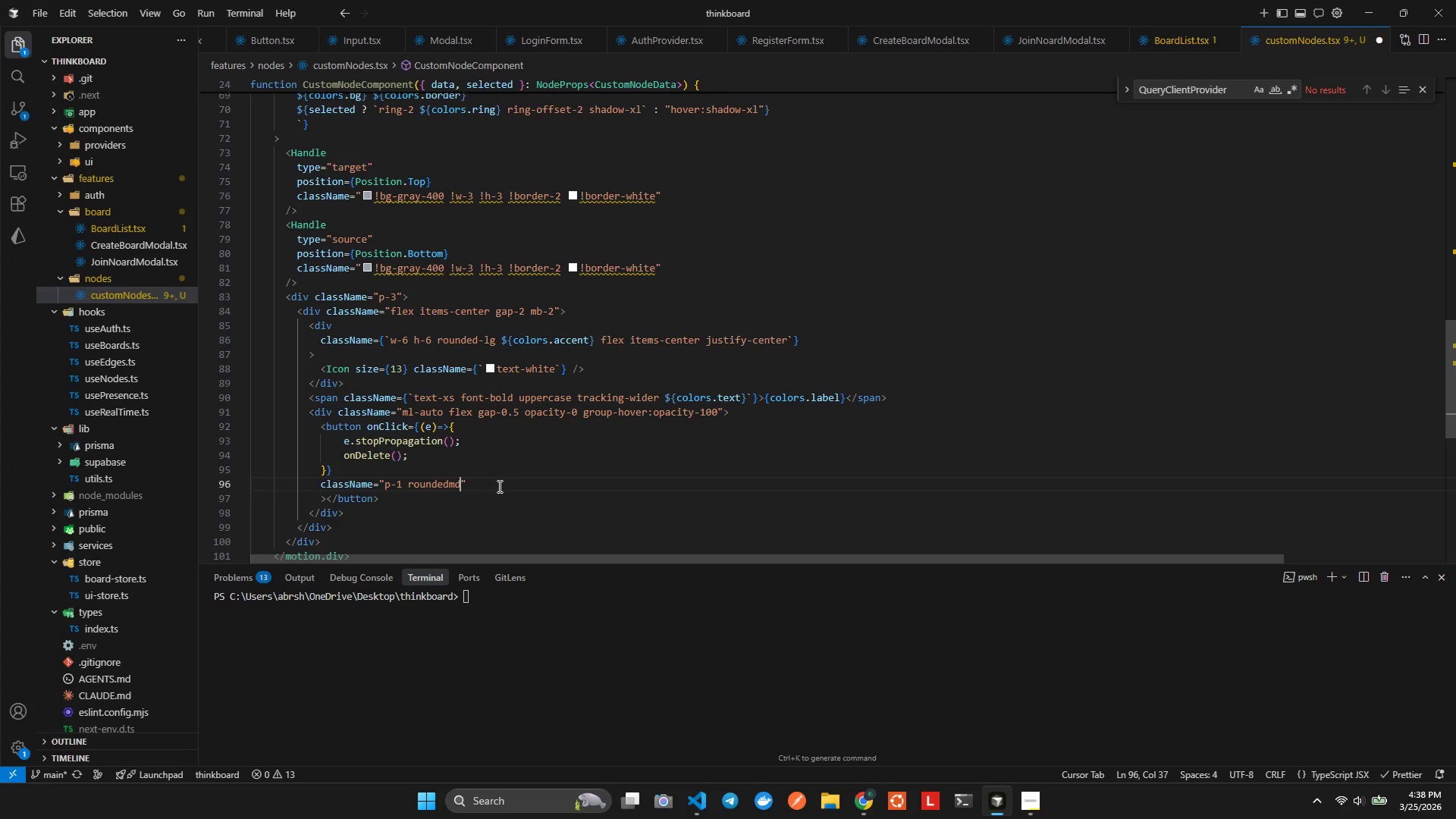 
key(Control+ControlLeft)
 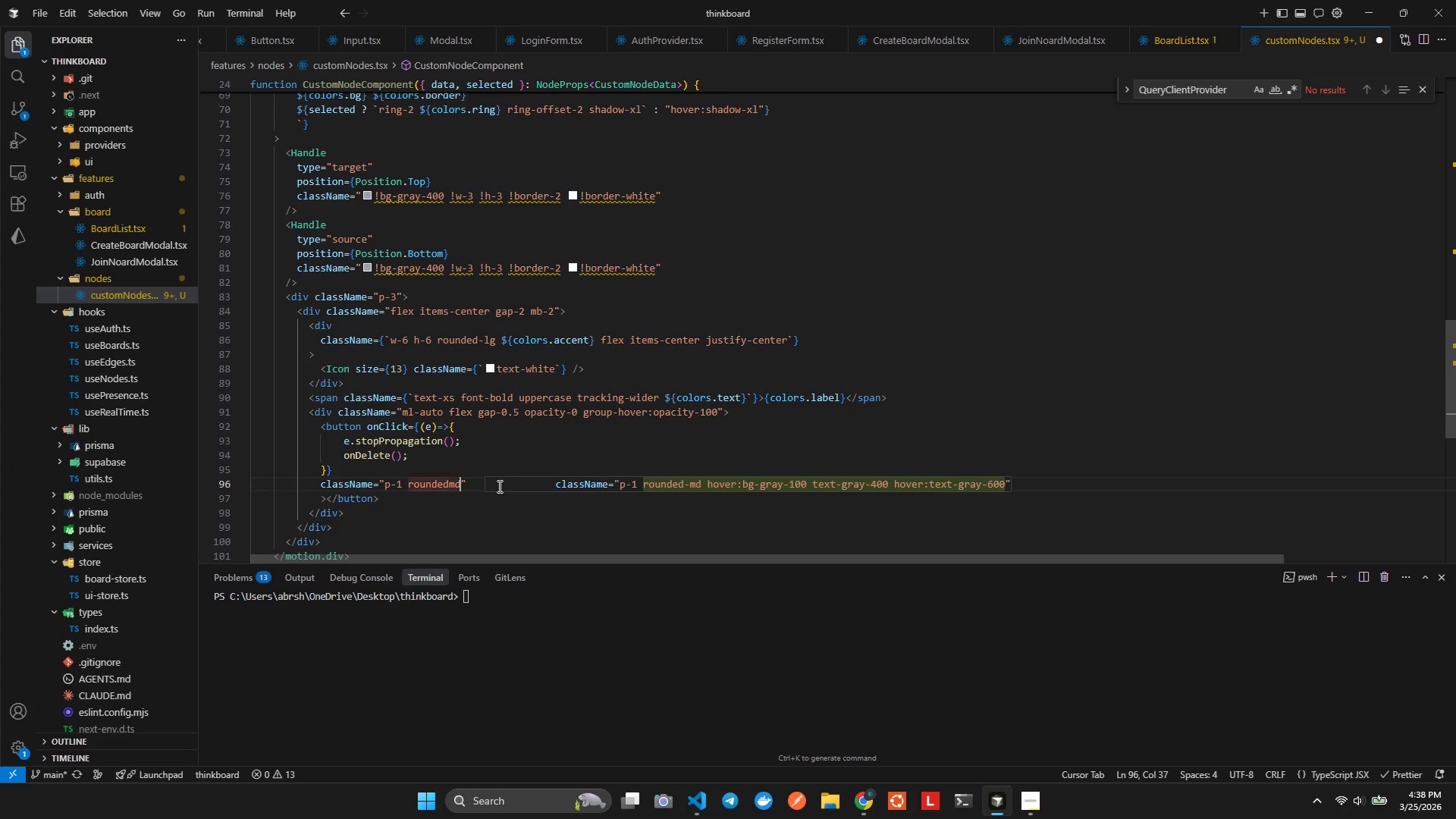 
key(Control+Space)
 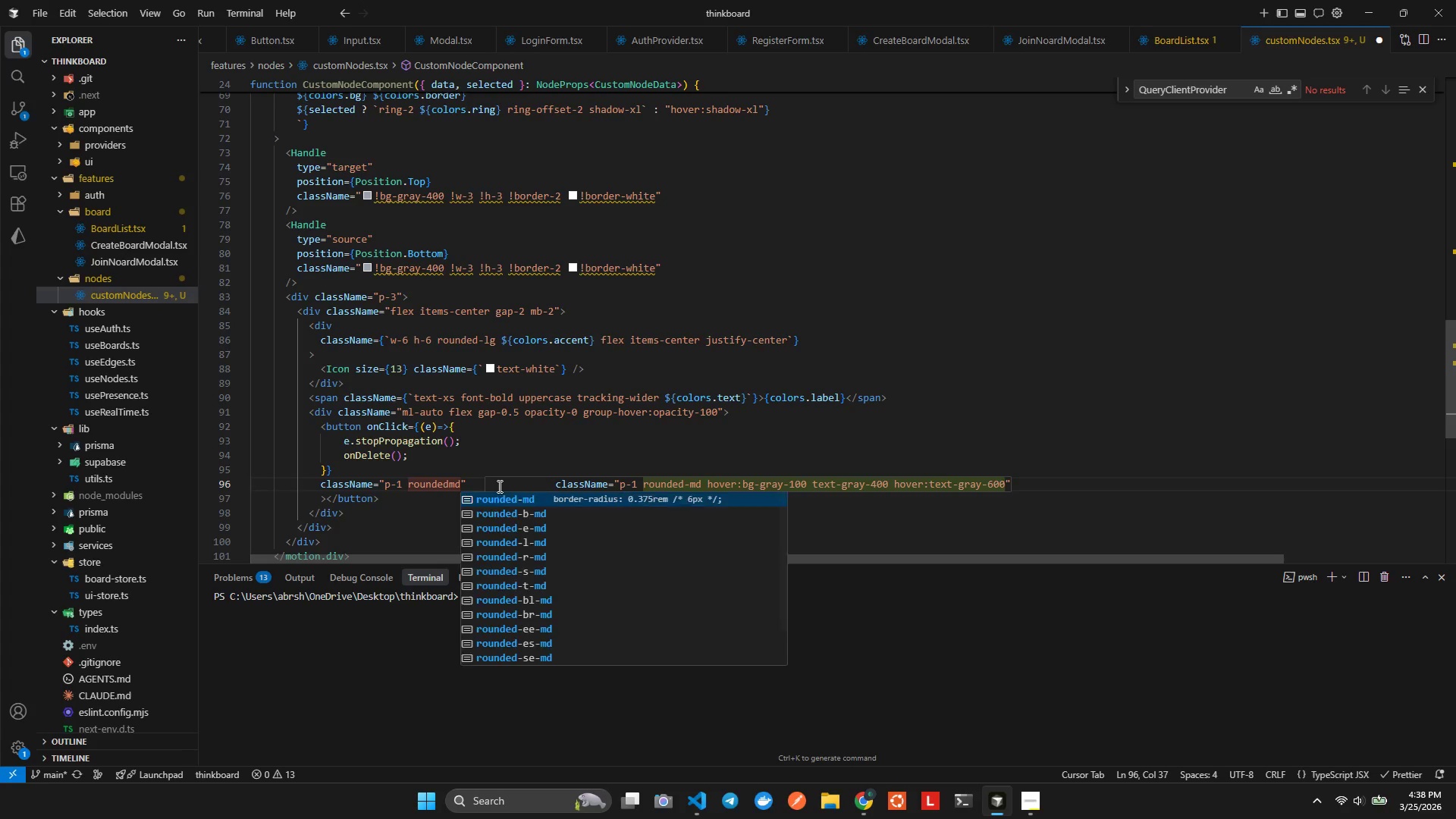 
key(Enter)
 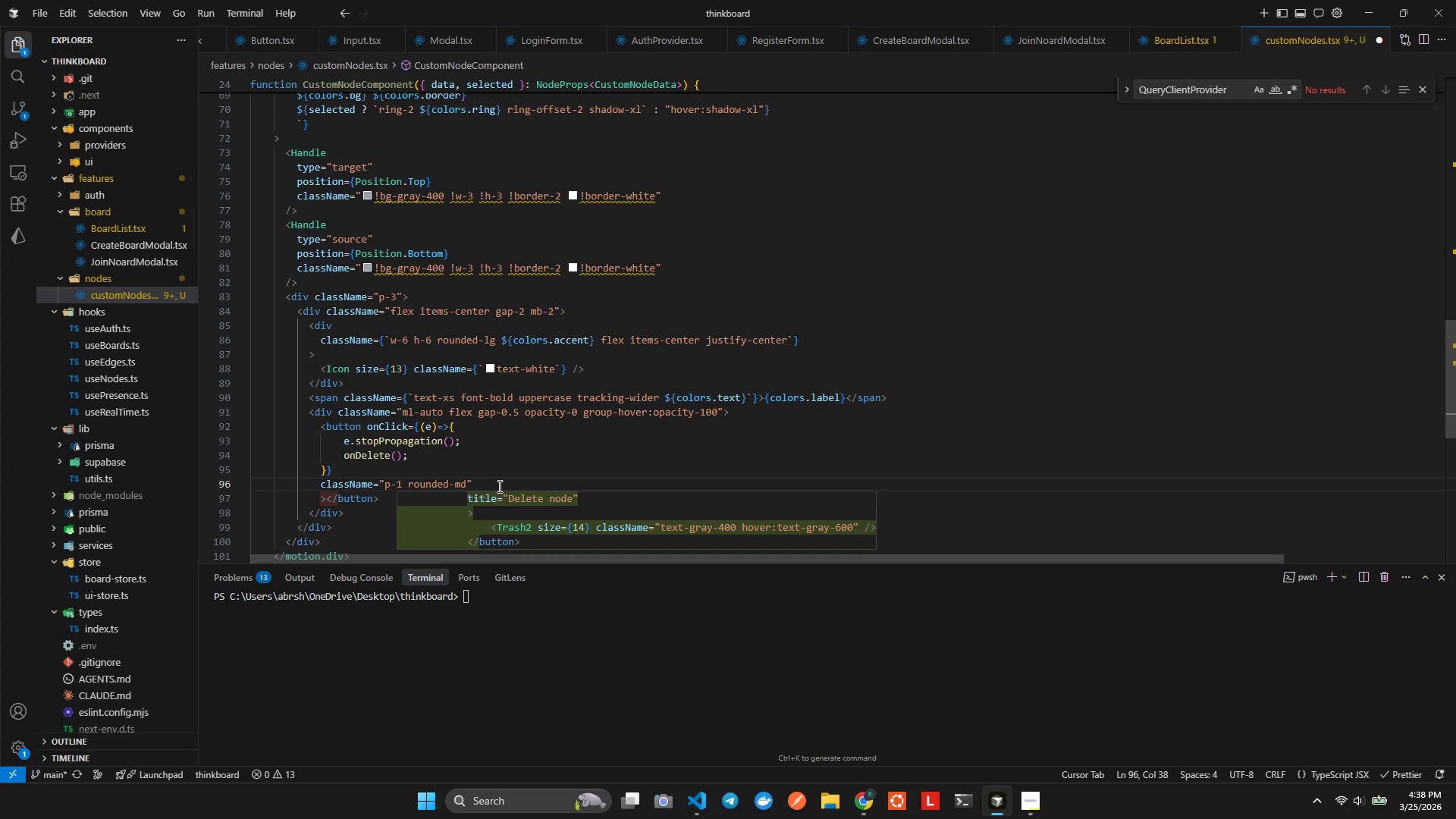 
type( hoc)
key(Backspace)
type(er)
 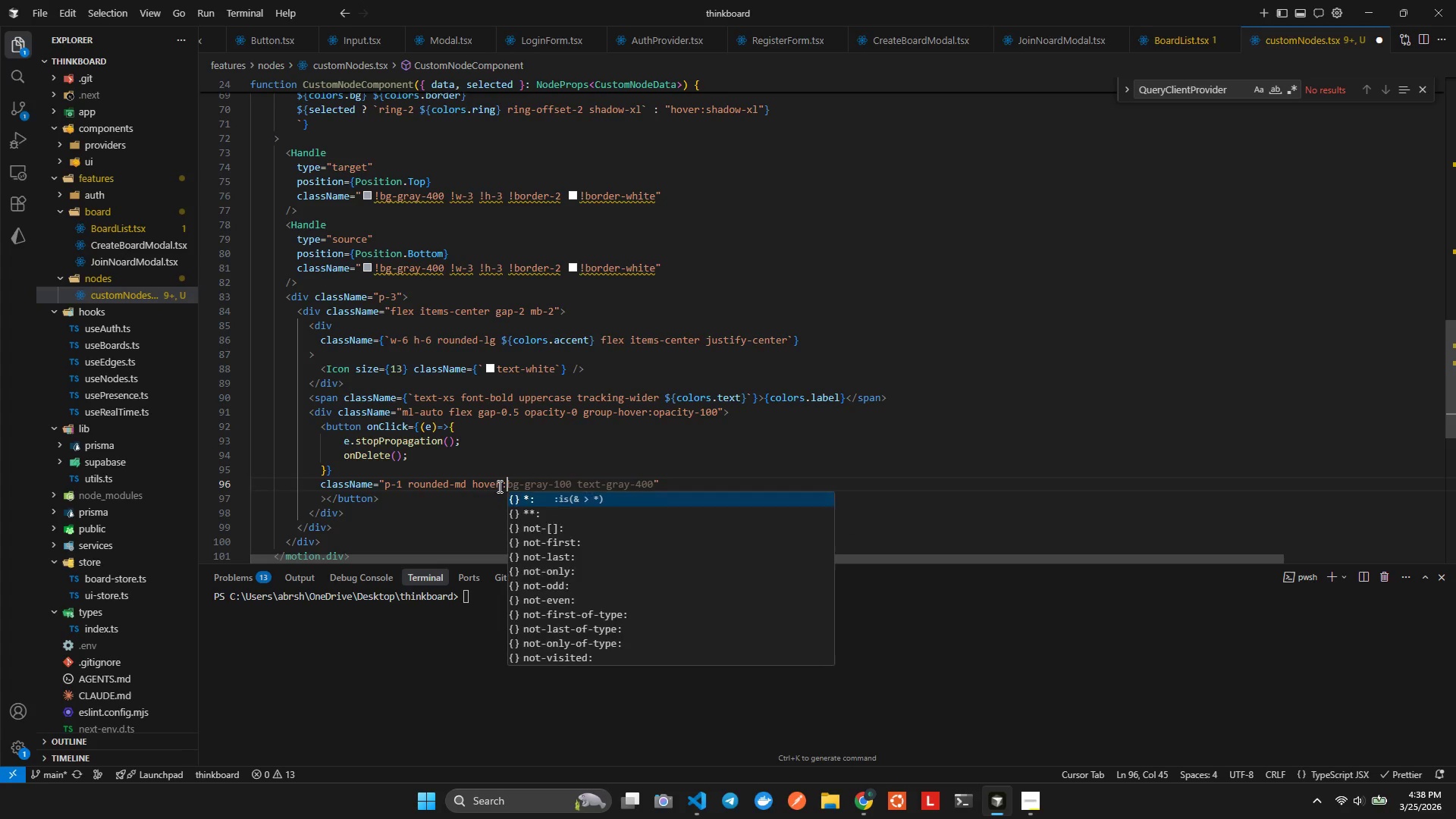 
hold_key(key=V, duration=0.31)
 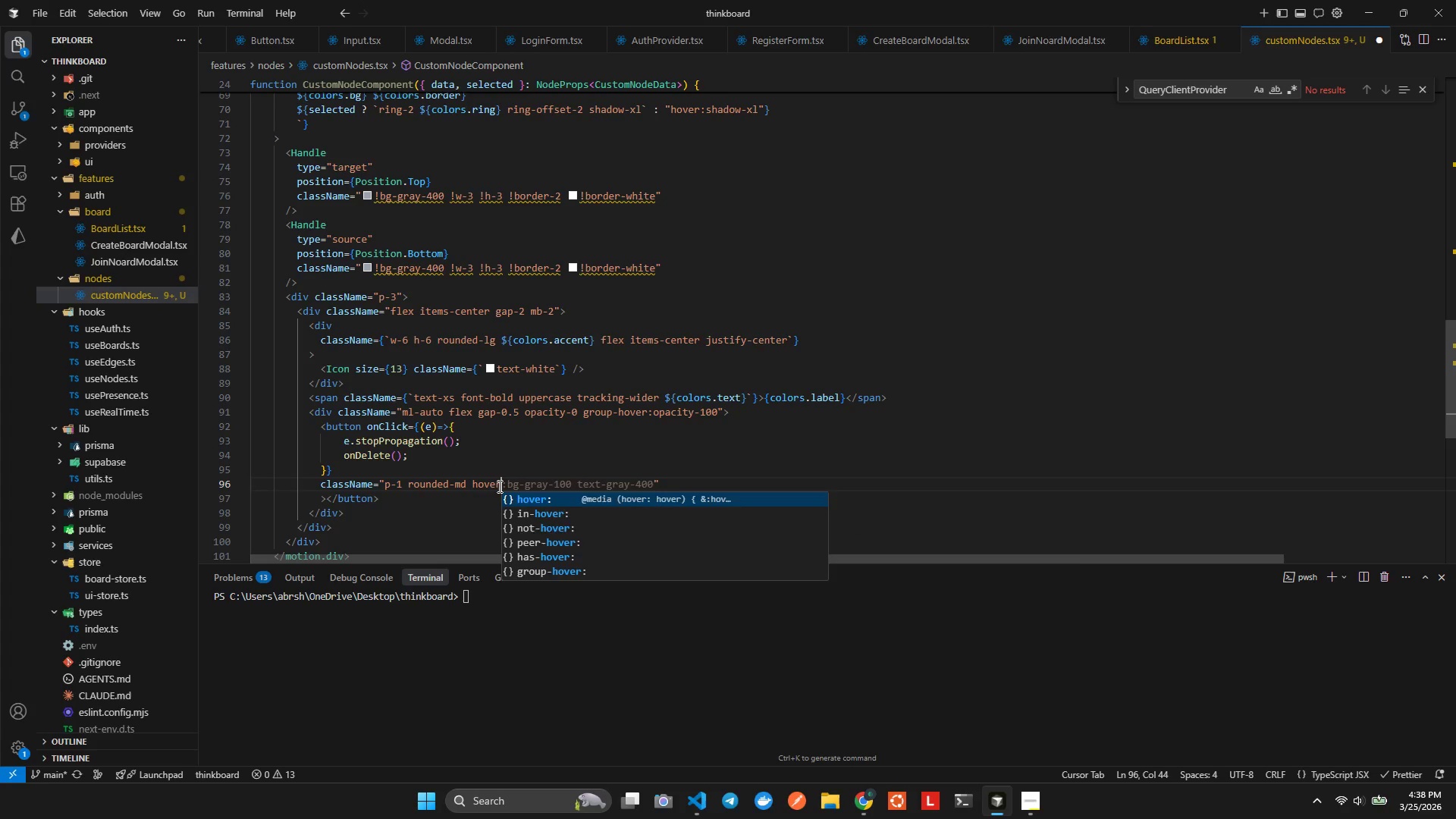 
key(Enter)
 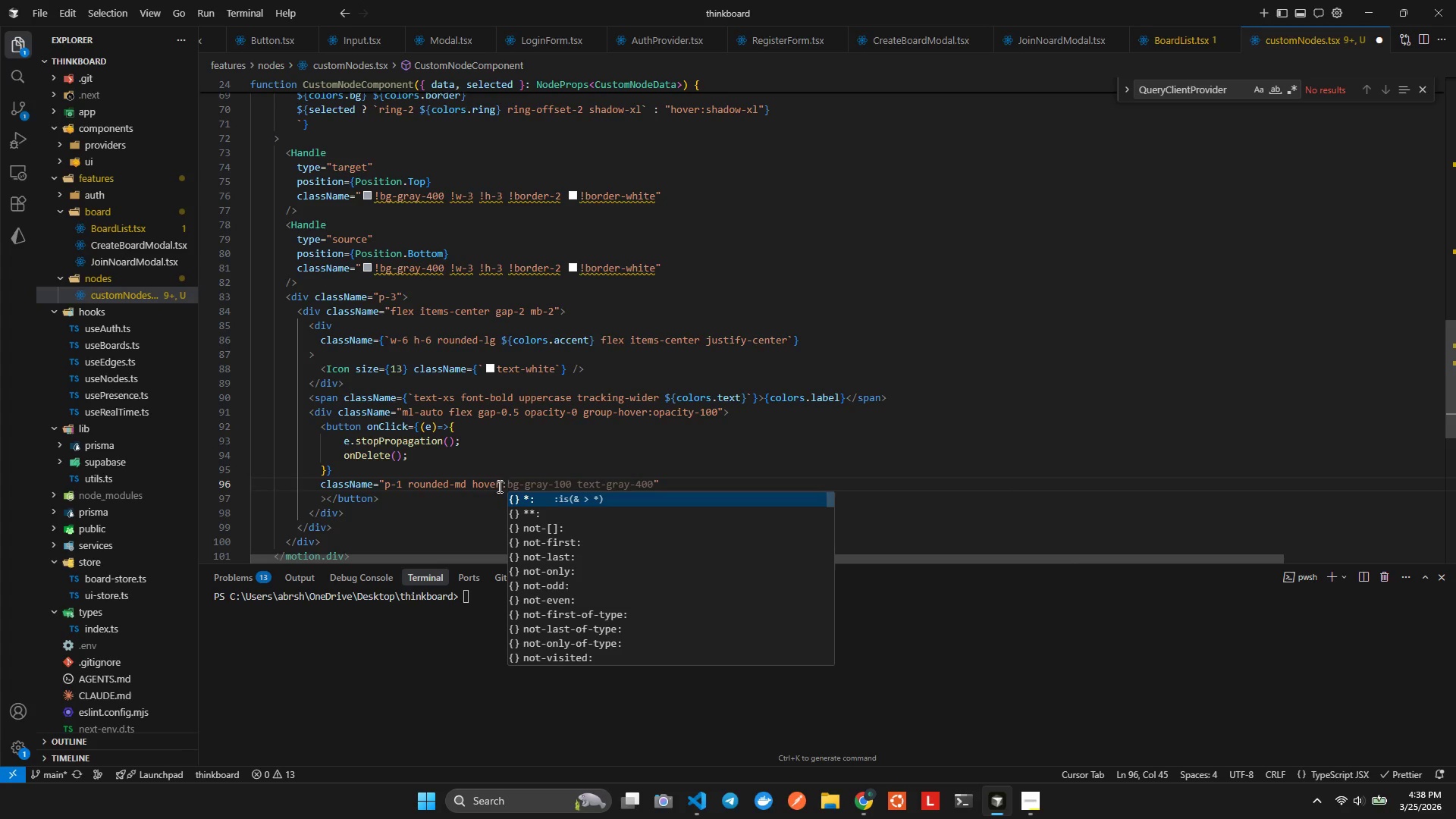 
type(bgred100)
 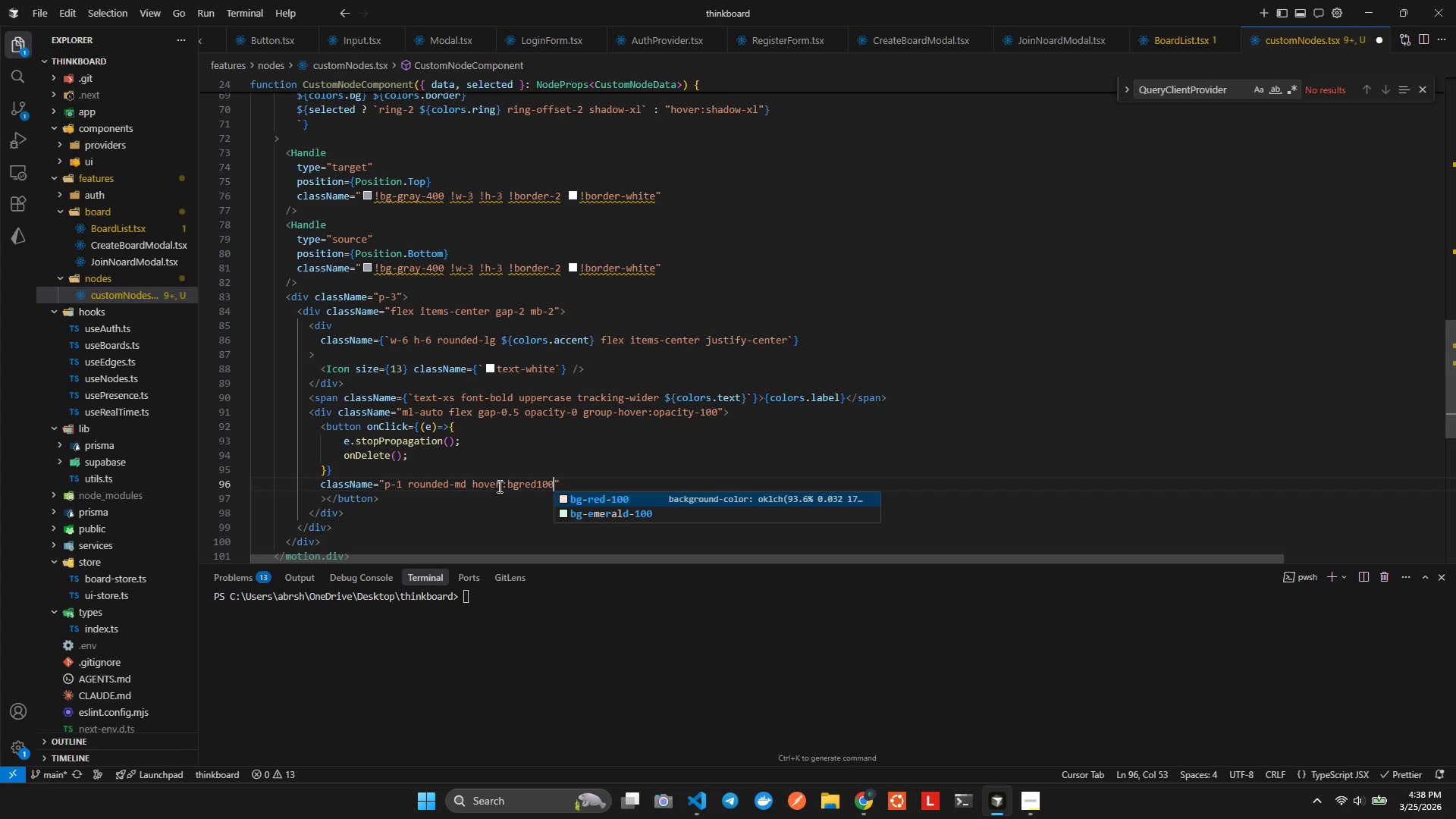 
key(Enter)
 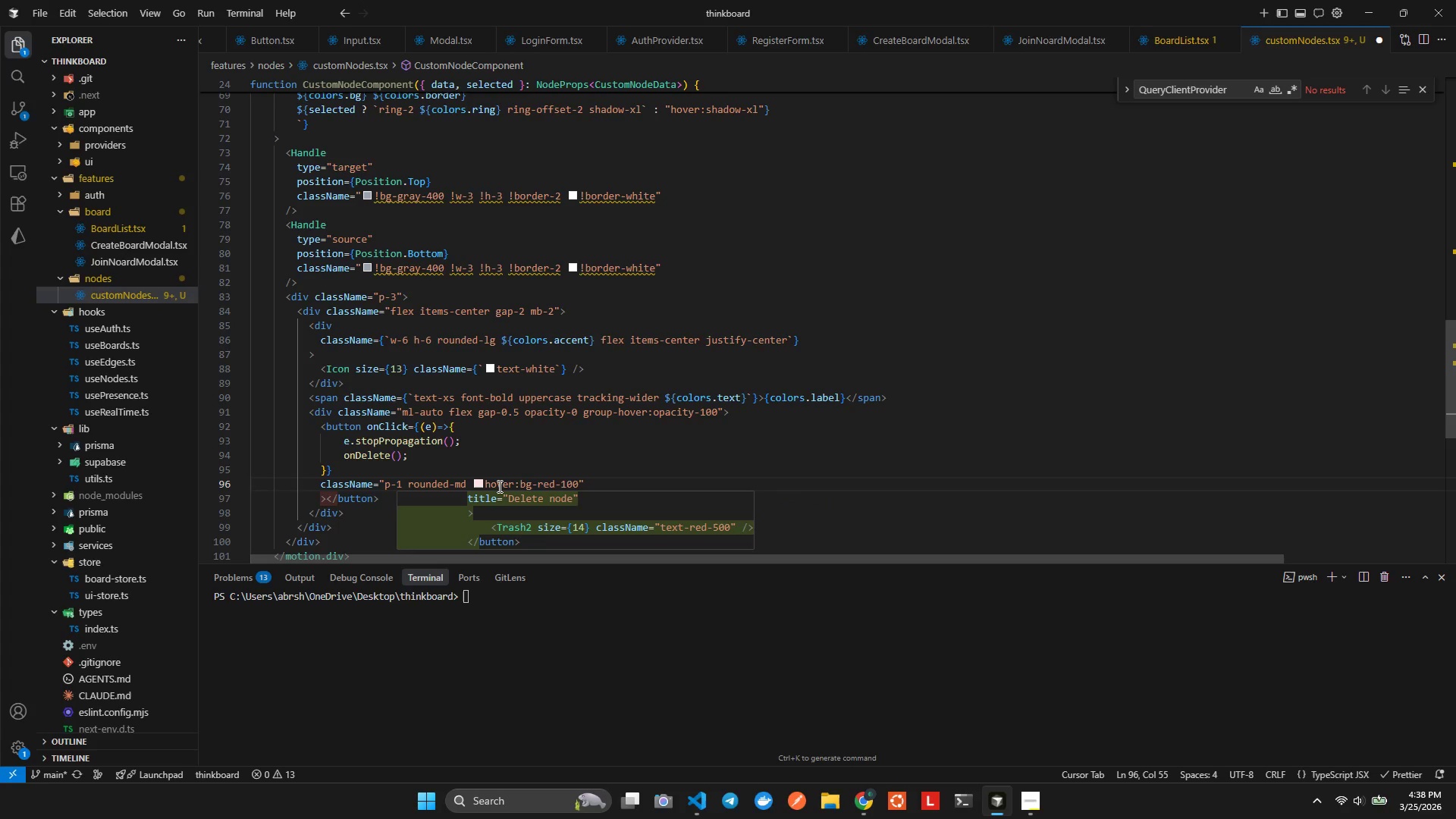 
type( textgra400)
 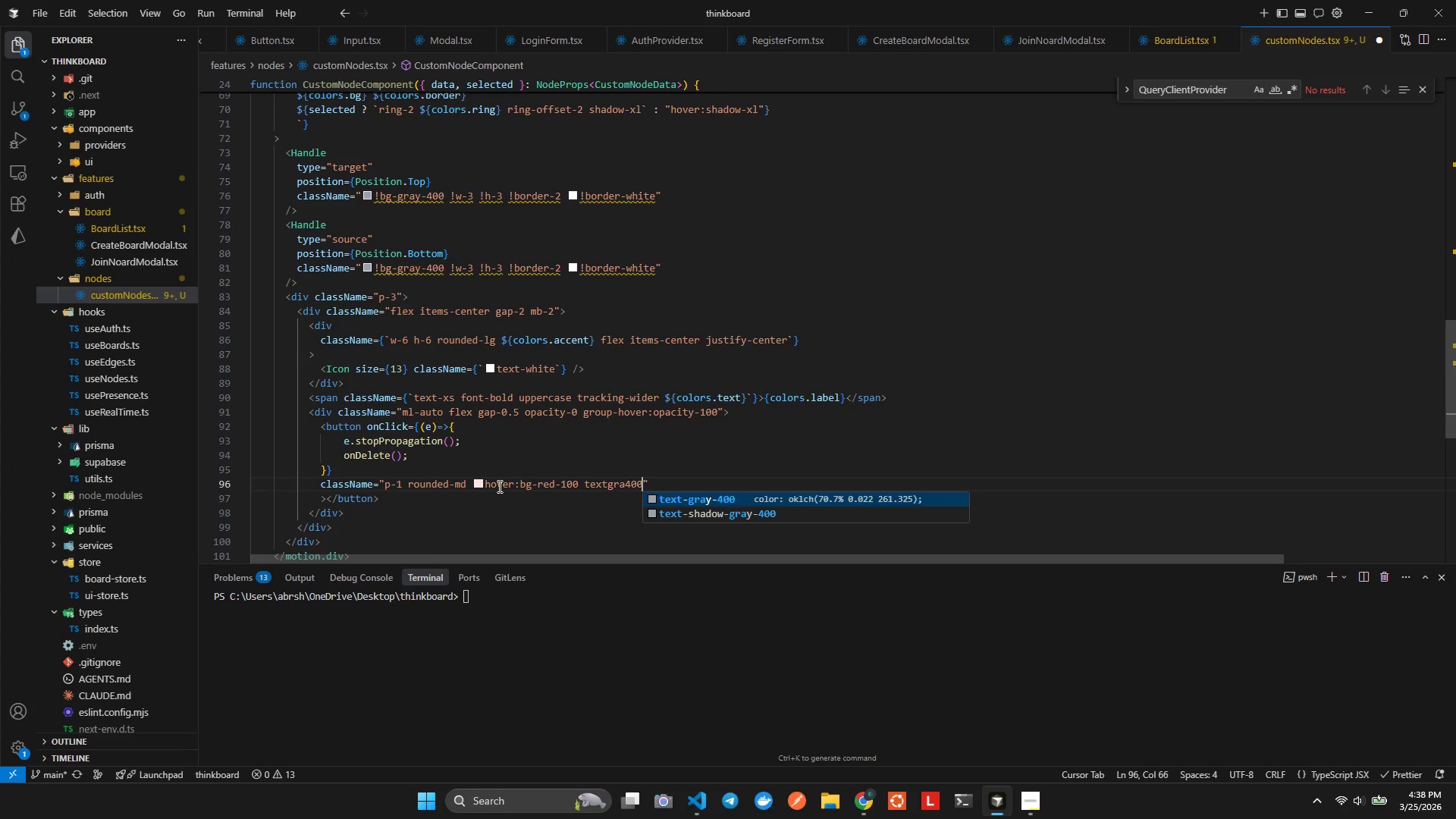 
key(Enter)
 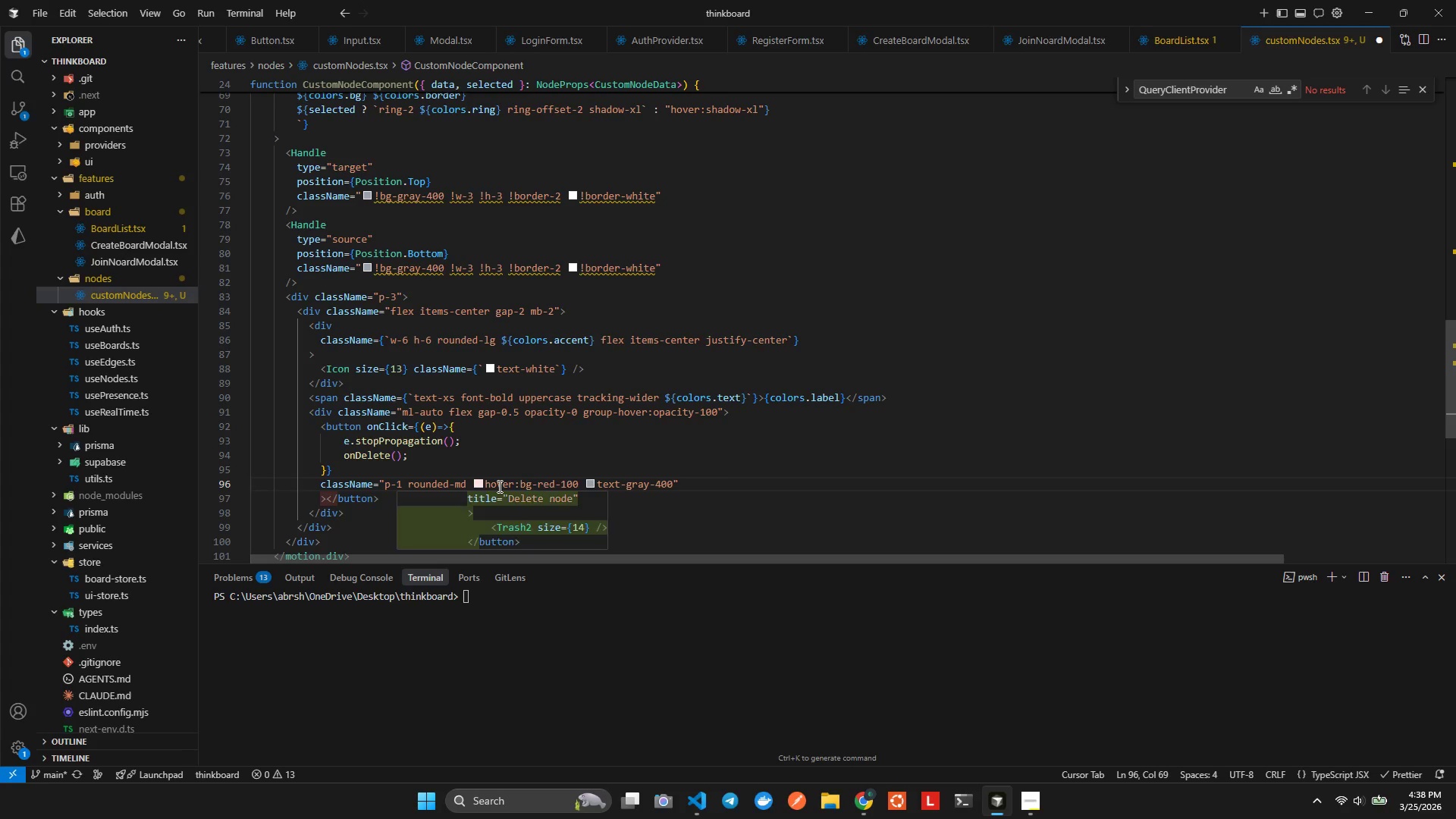 
type( over)
 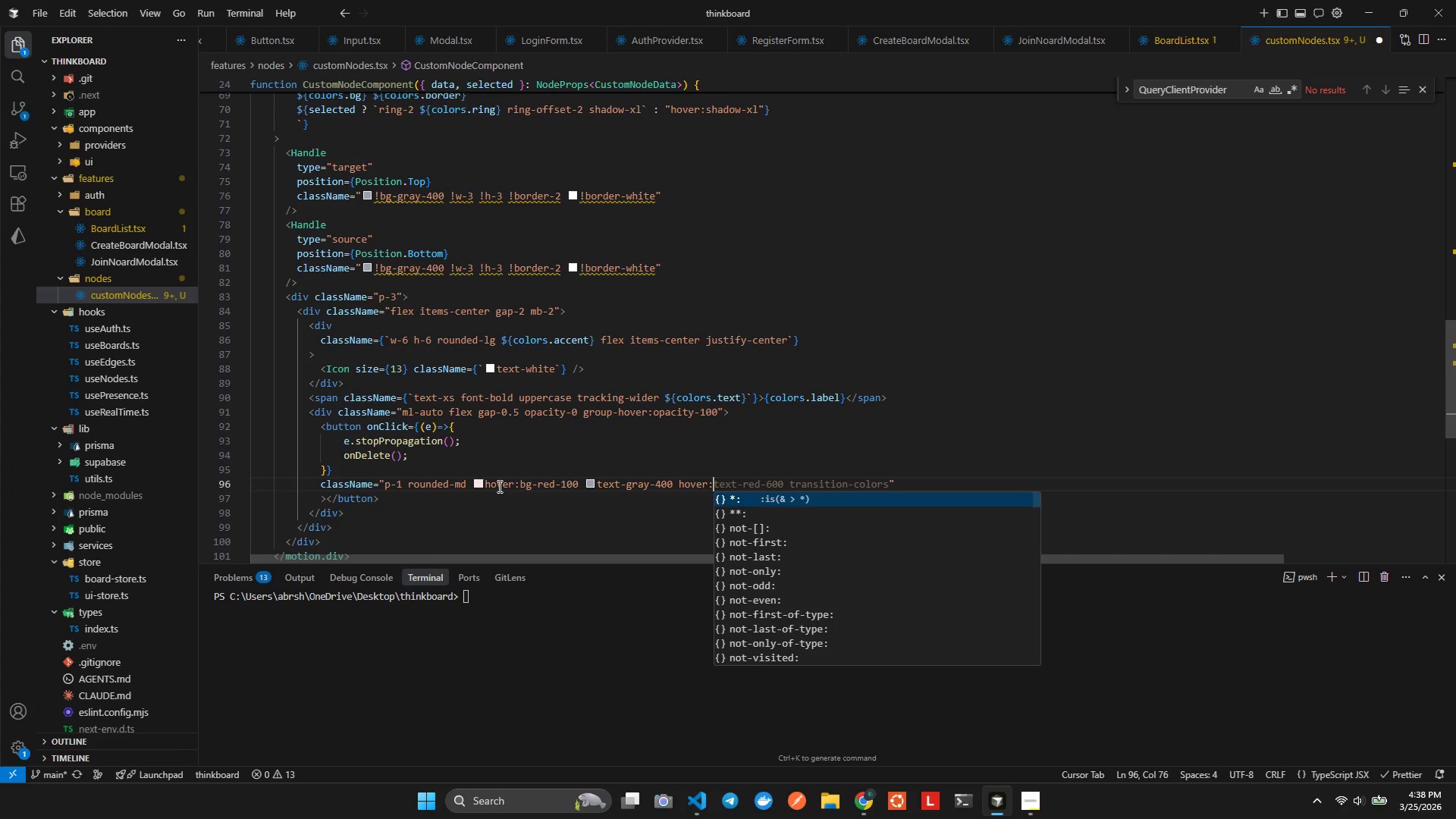 
hold_key(key=H, duration=0.34)
 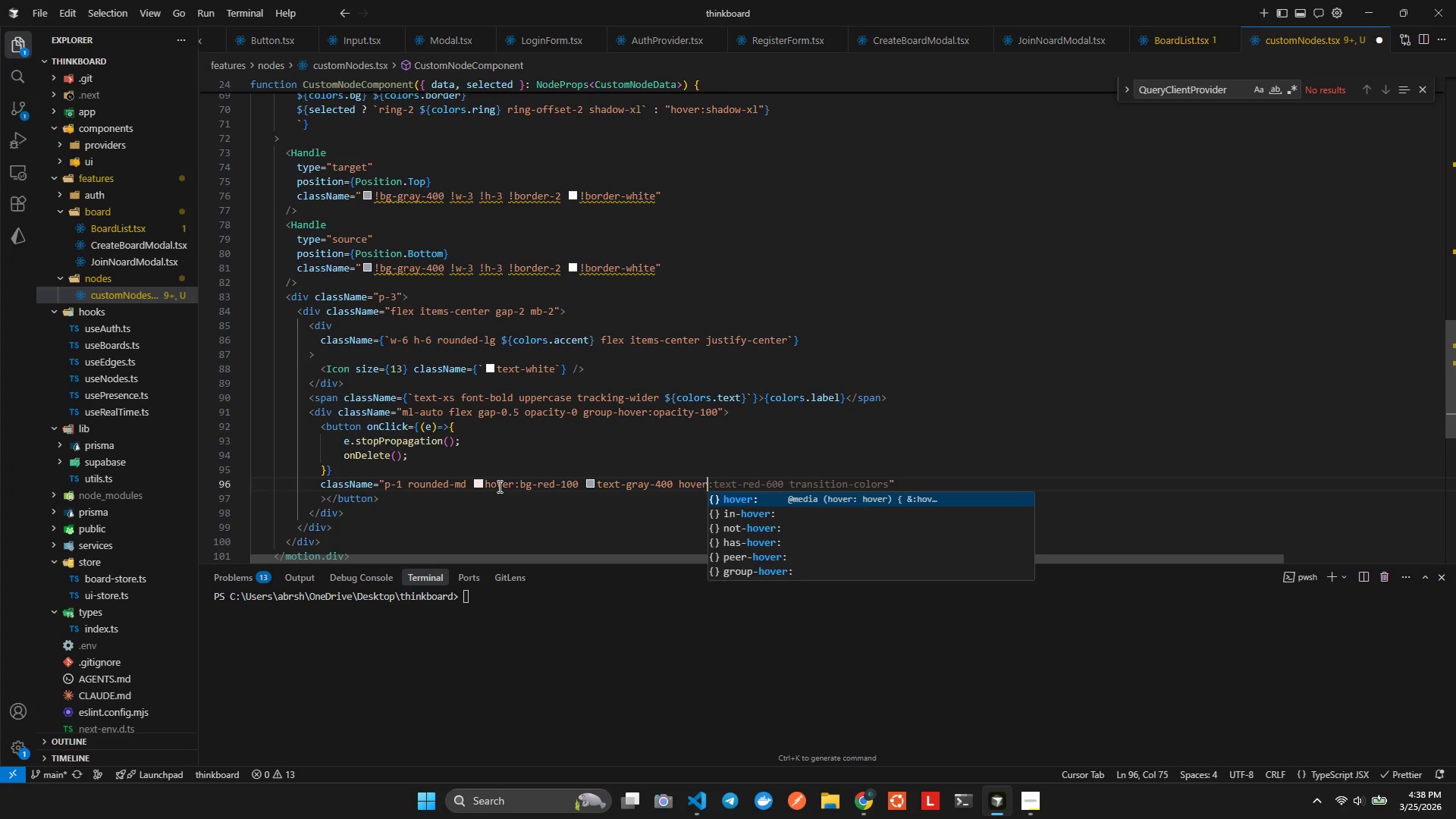 
key(Enter)
 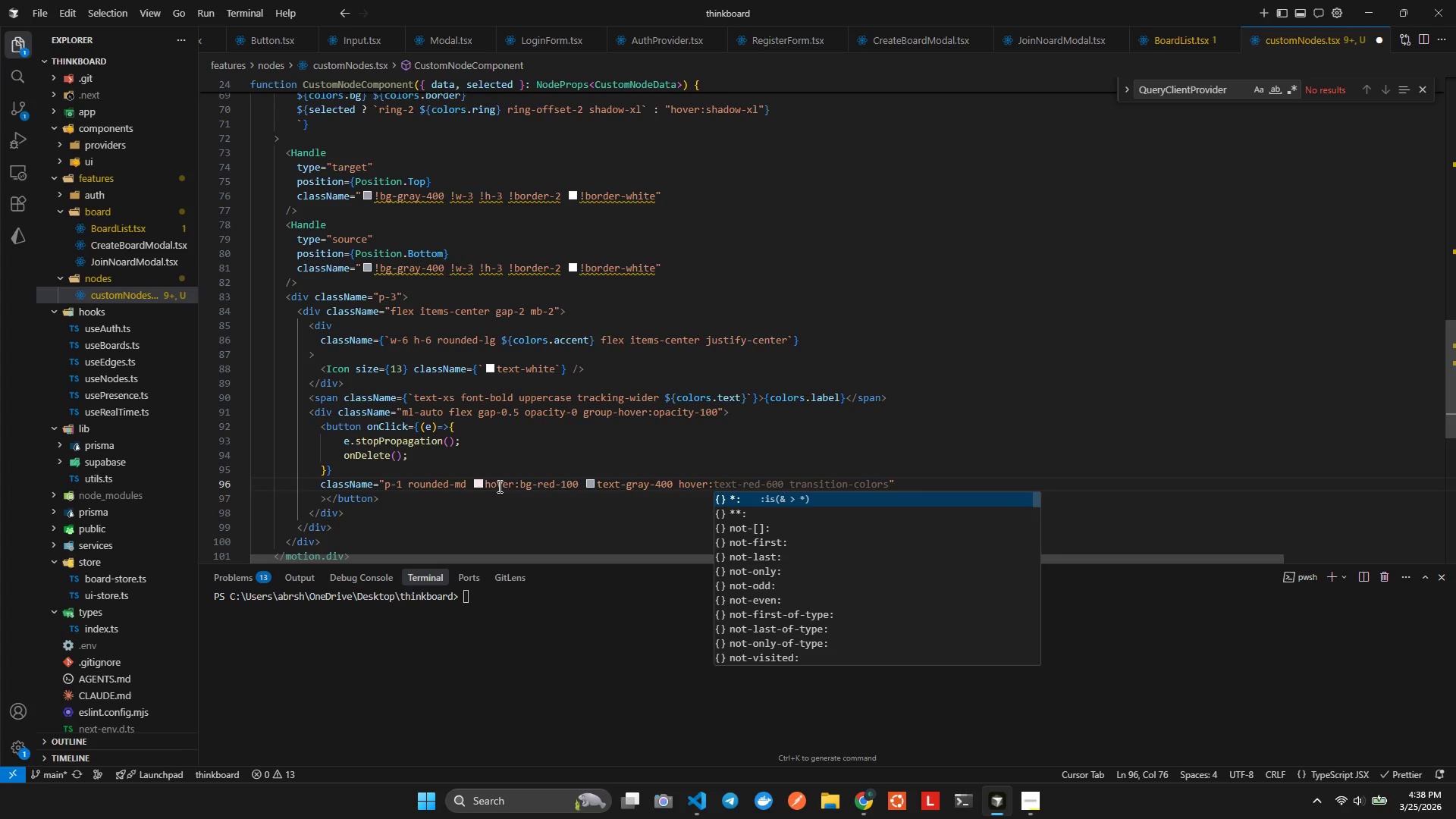 
type(textred500)
 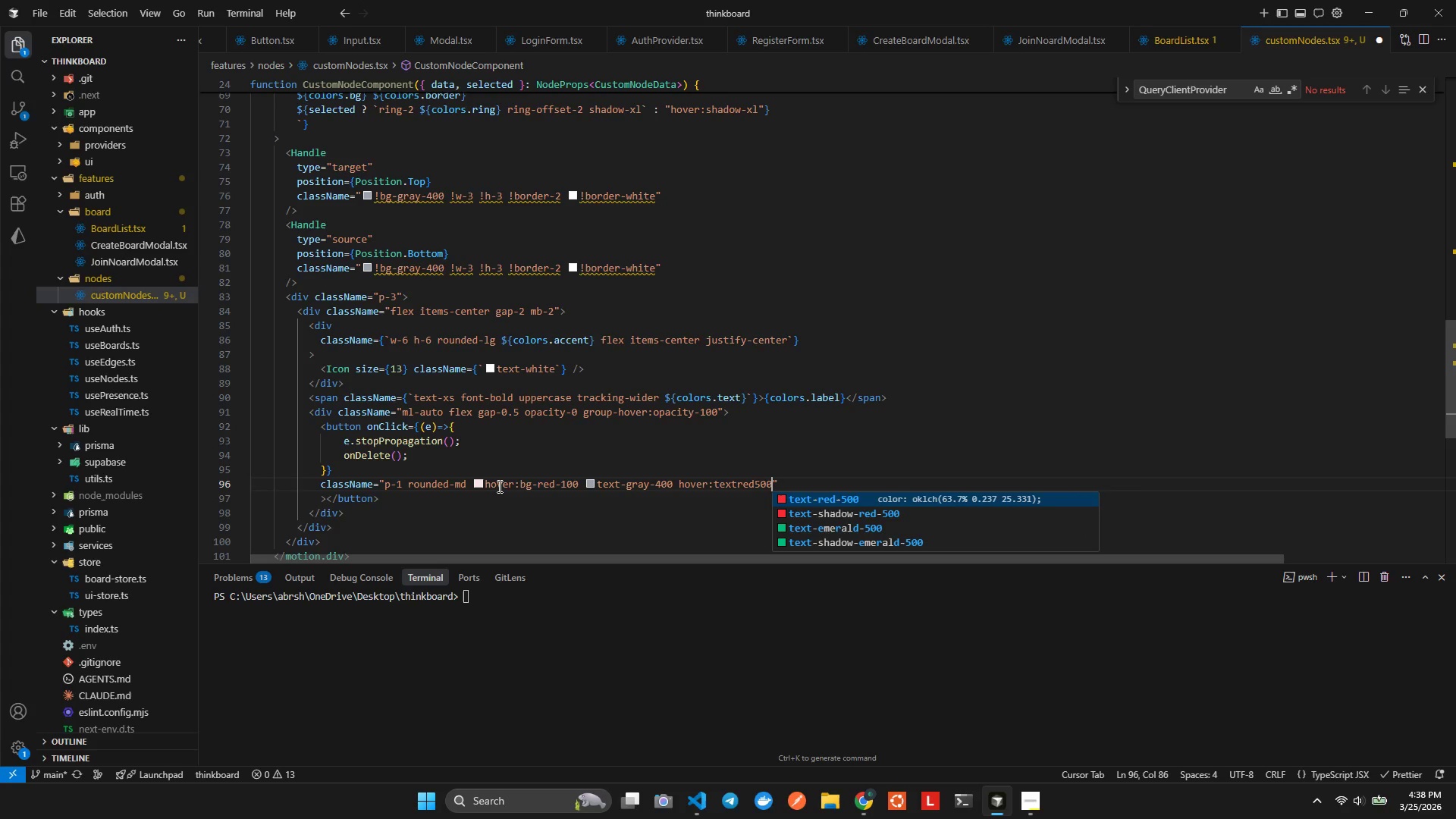 
key(Enter)
 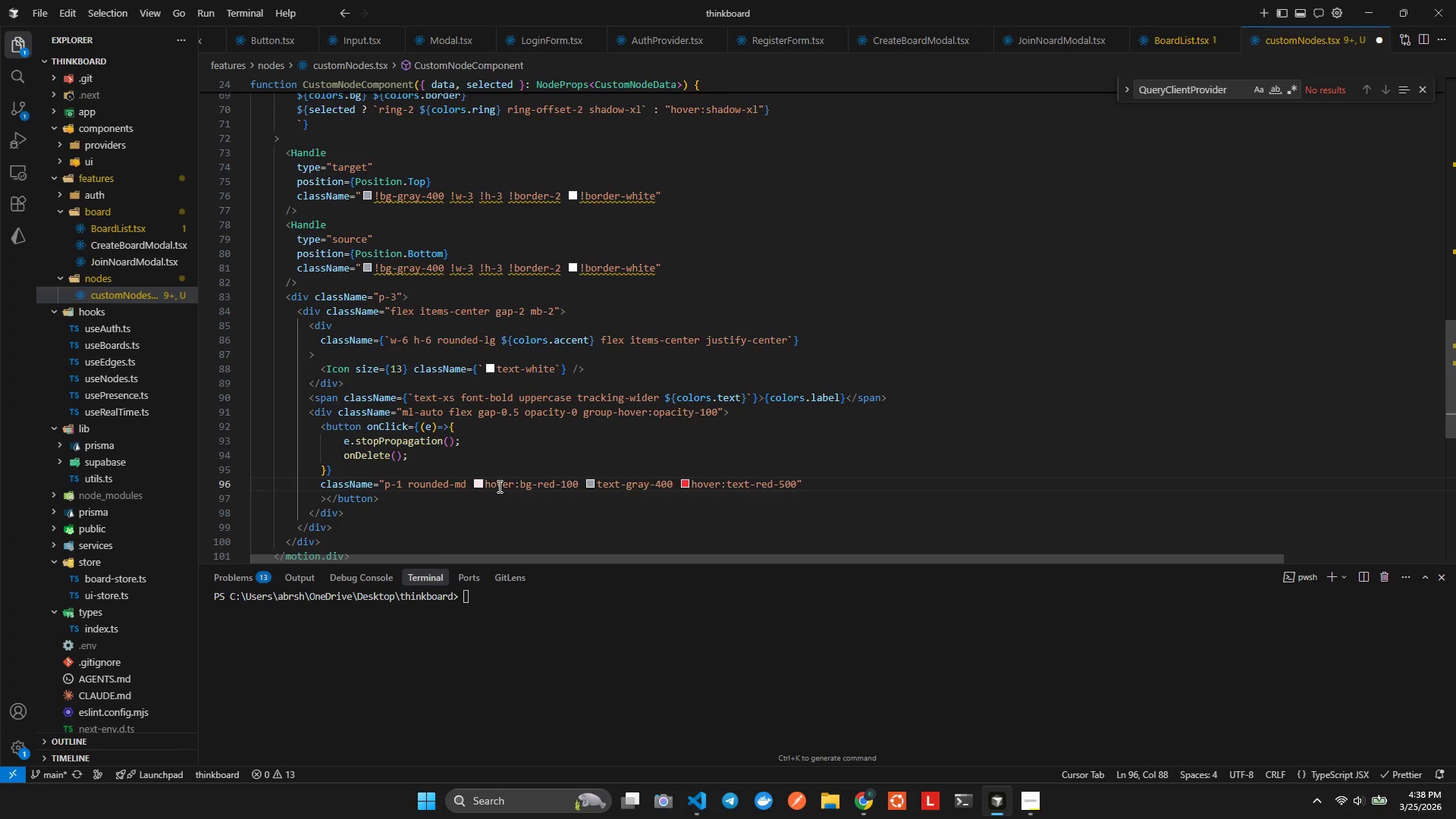 
type( transcolo)
 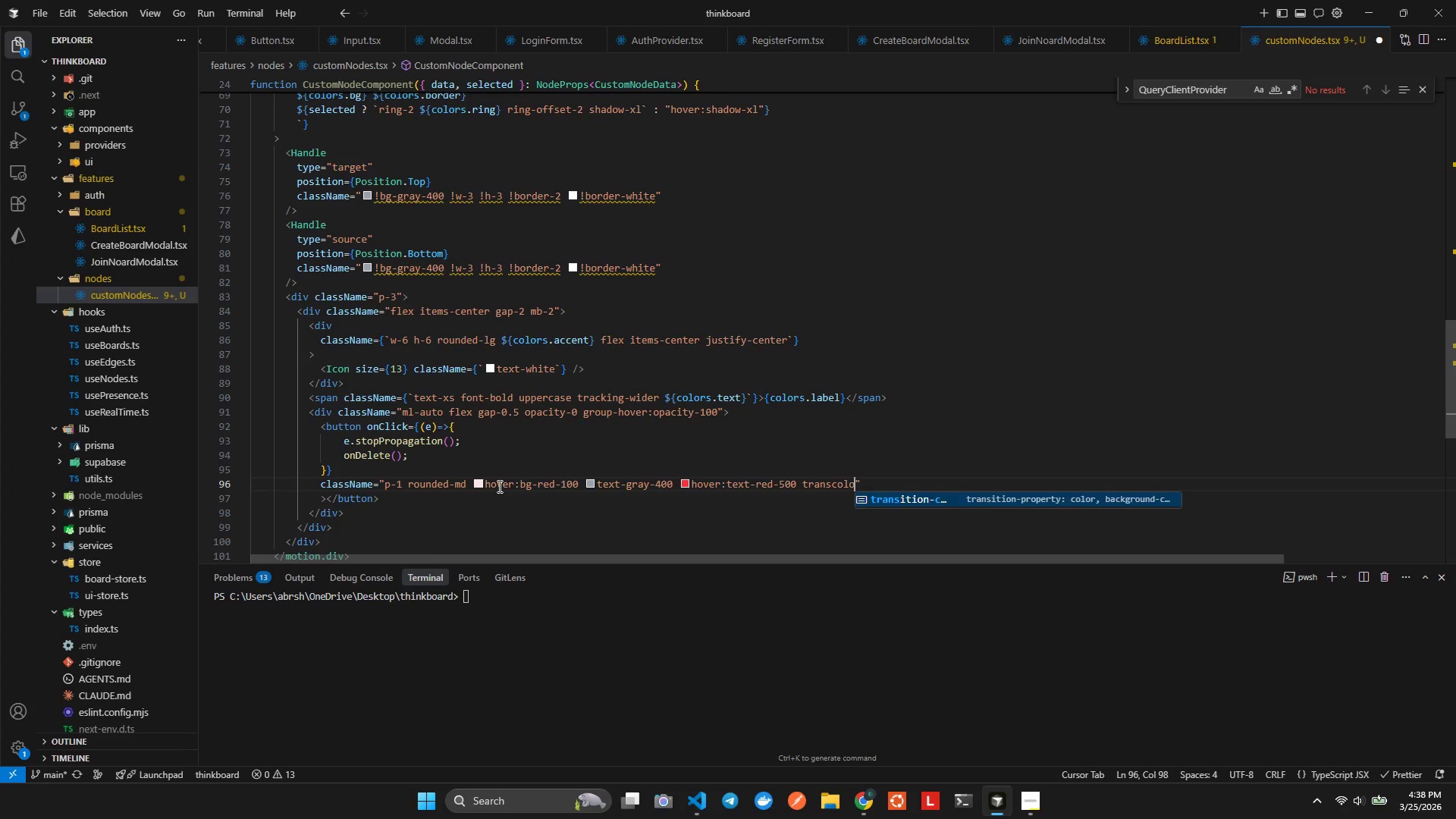 
key(Enter)
 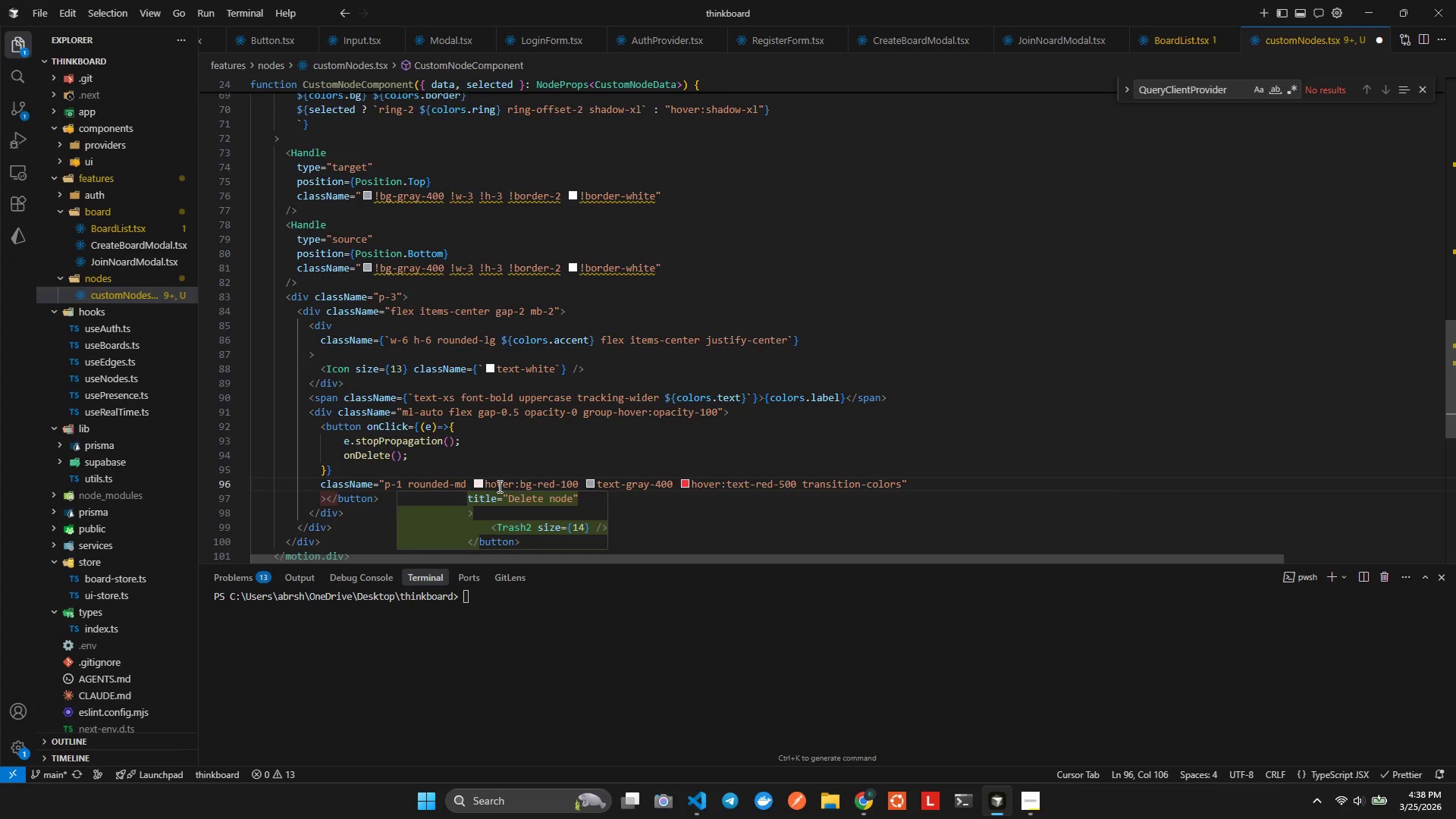 
key(ArrowRight)
 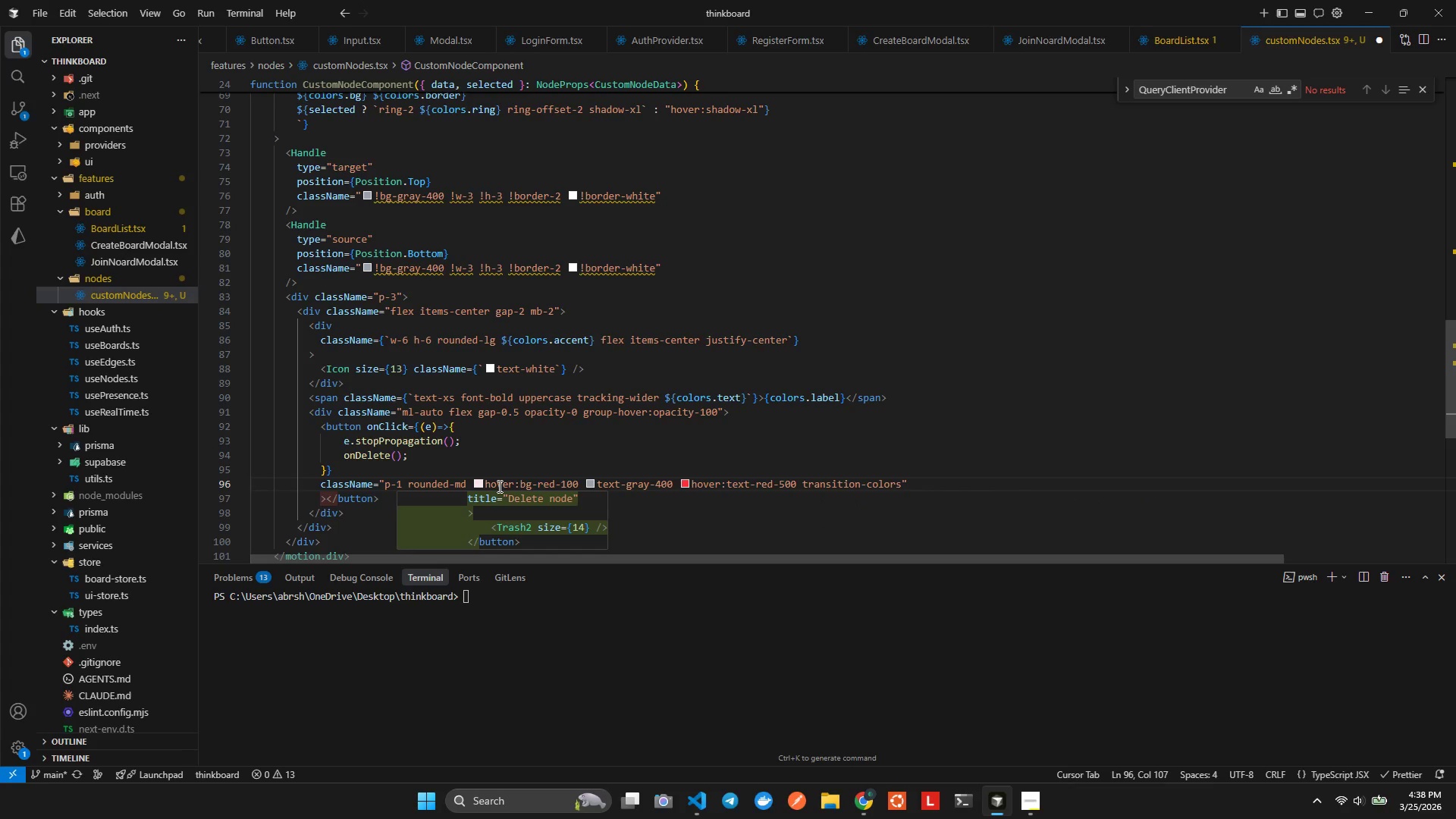 
key(ArrowDown)
 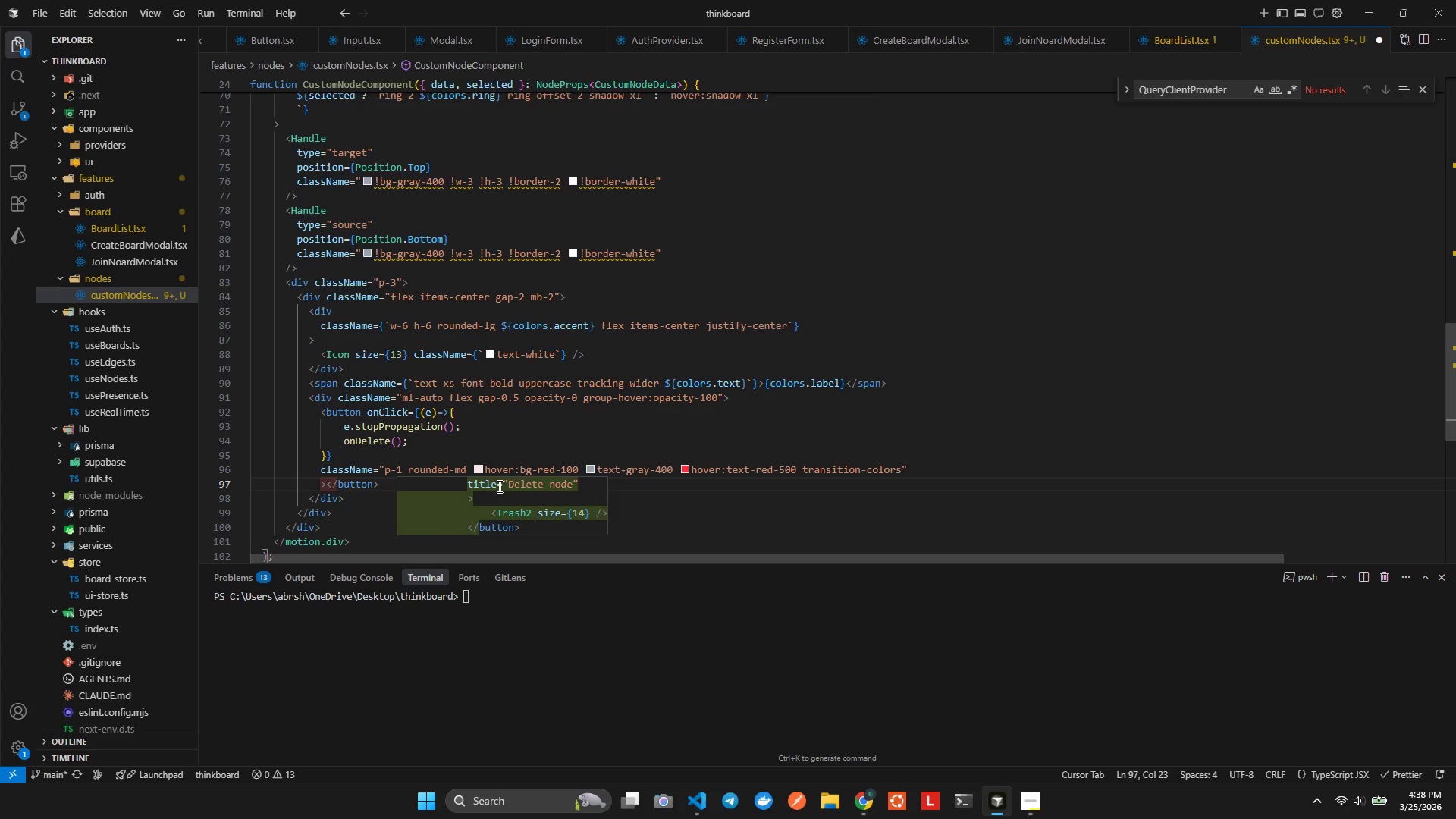 
key(Tab)
 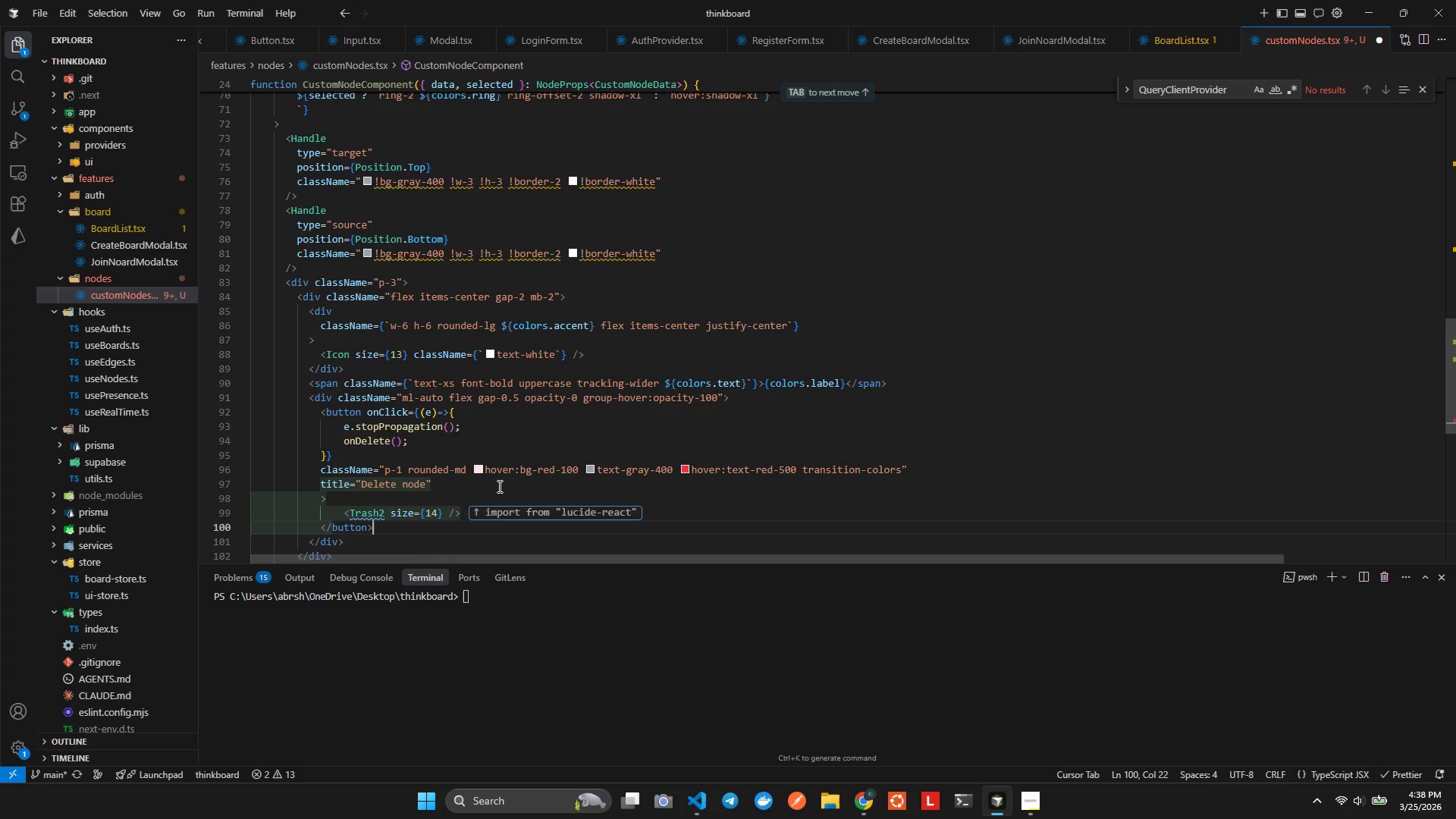 
key(ArrowUp)
 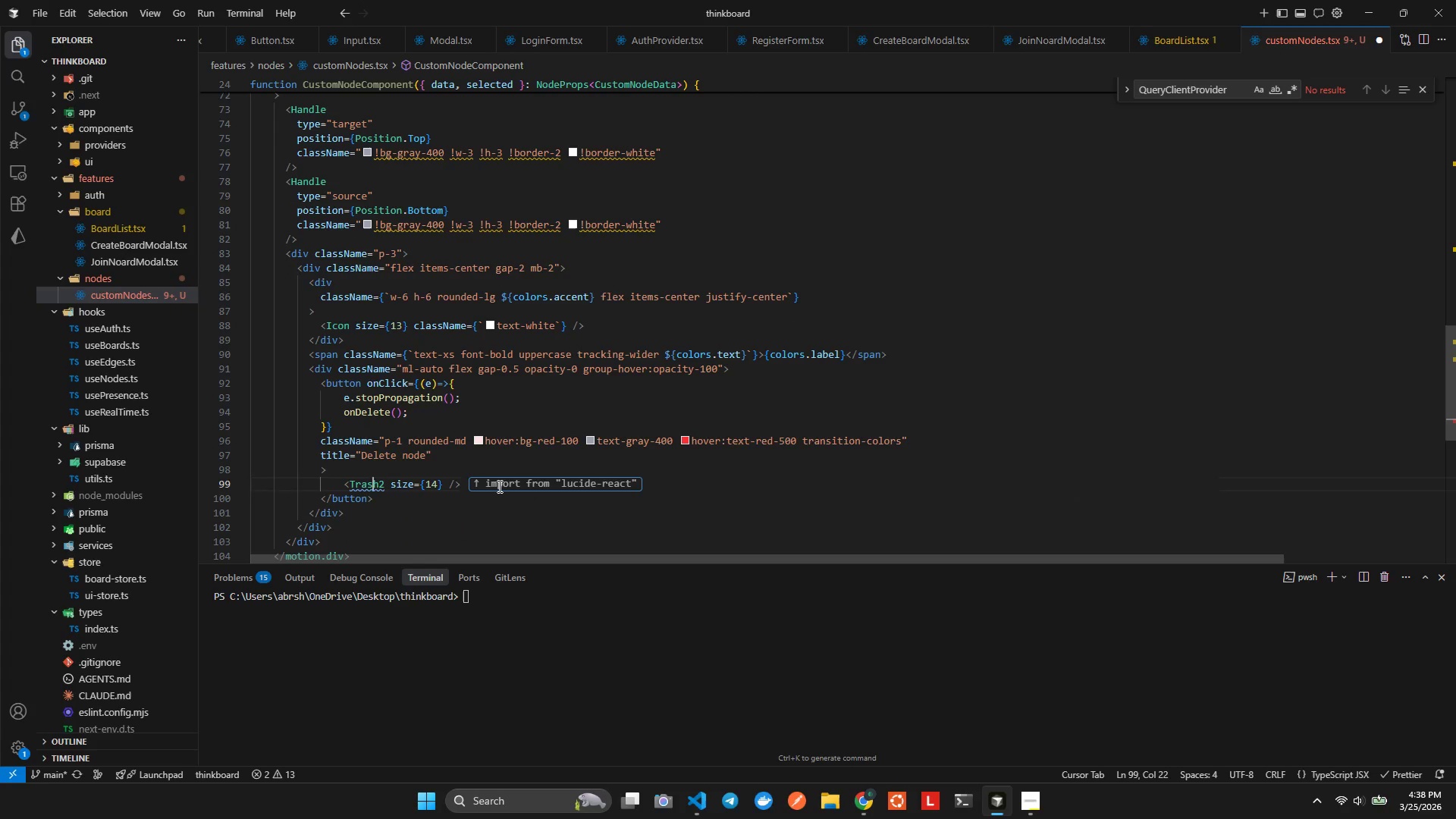 
key(ArrowUp)
 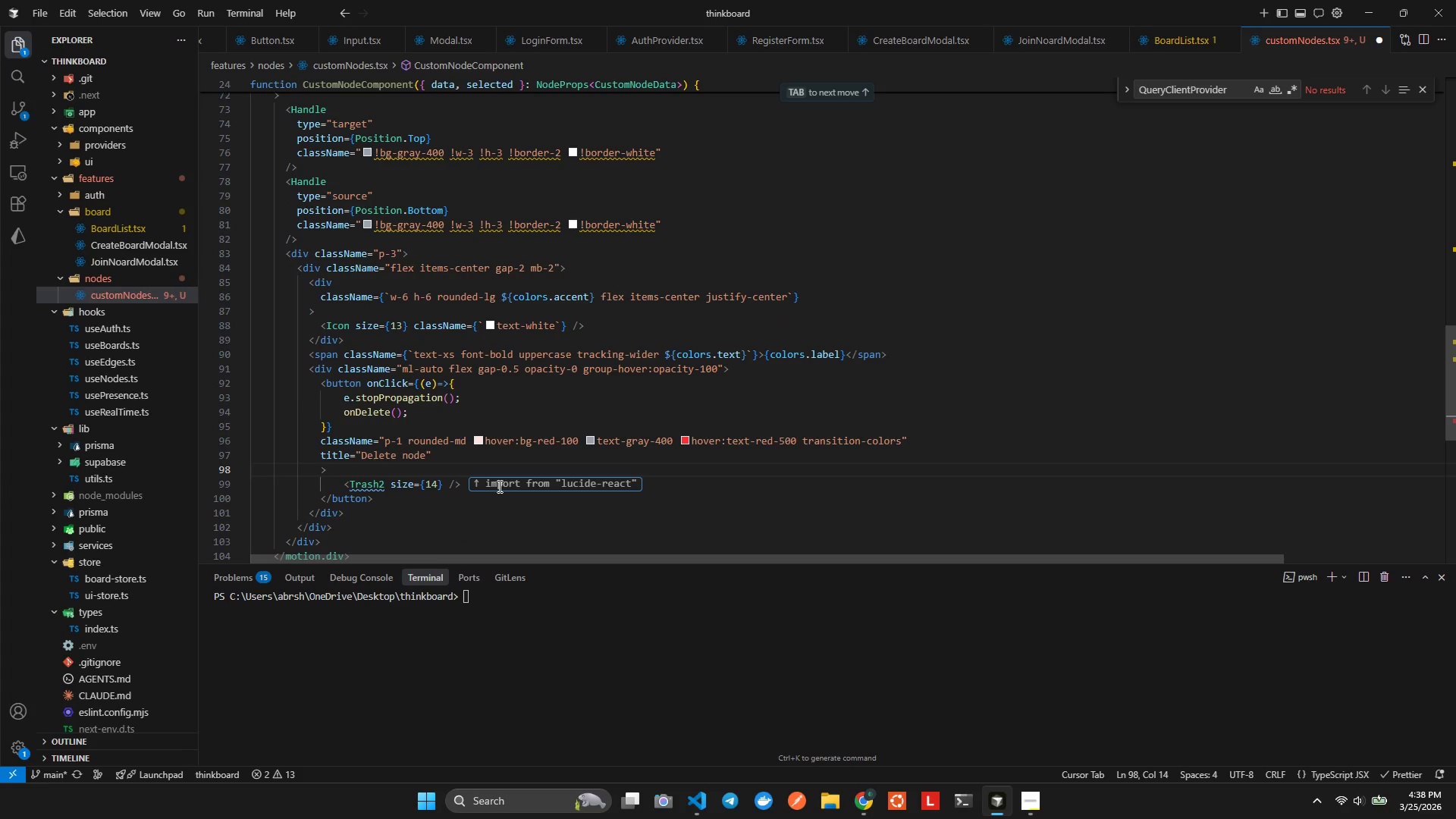 
key(ArrowUp)
 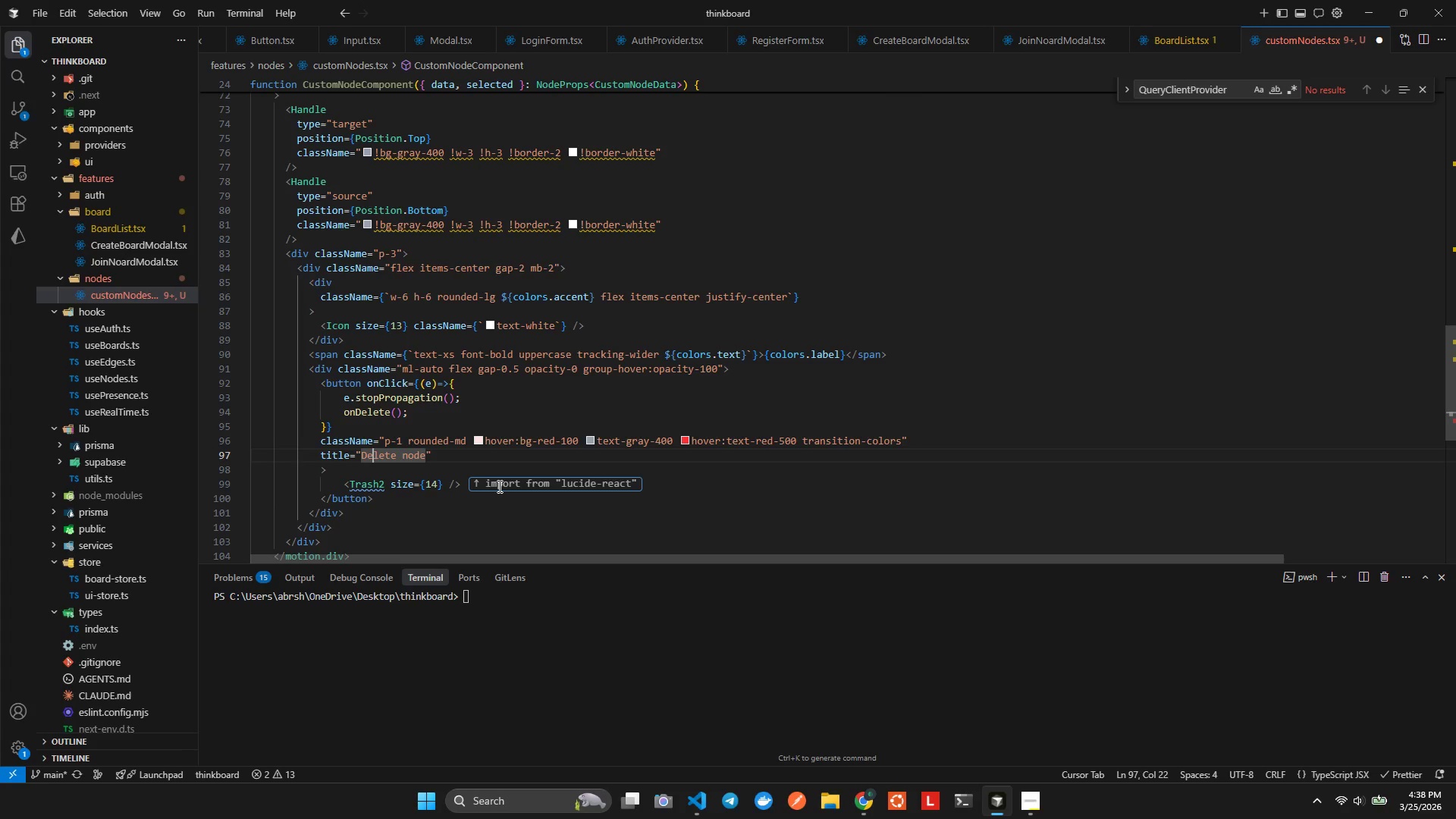 
key(Control+ControlLeft)
 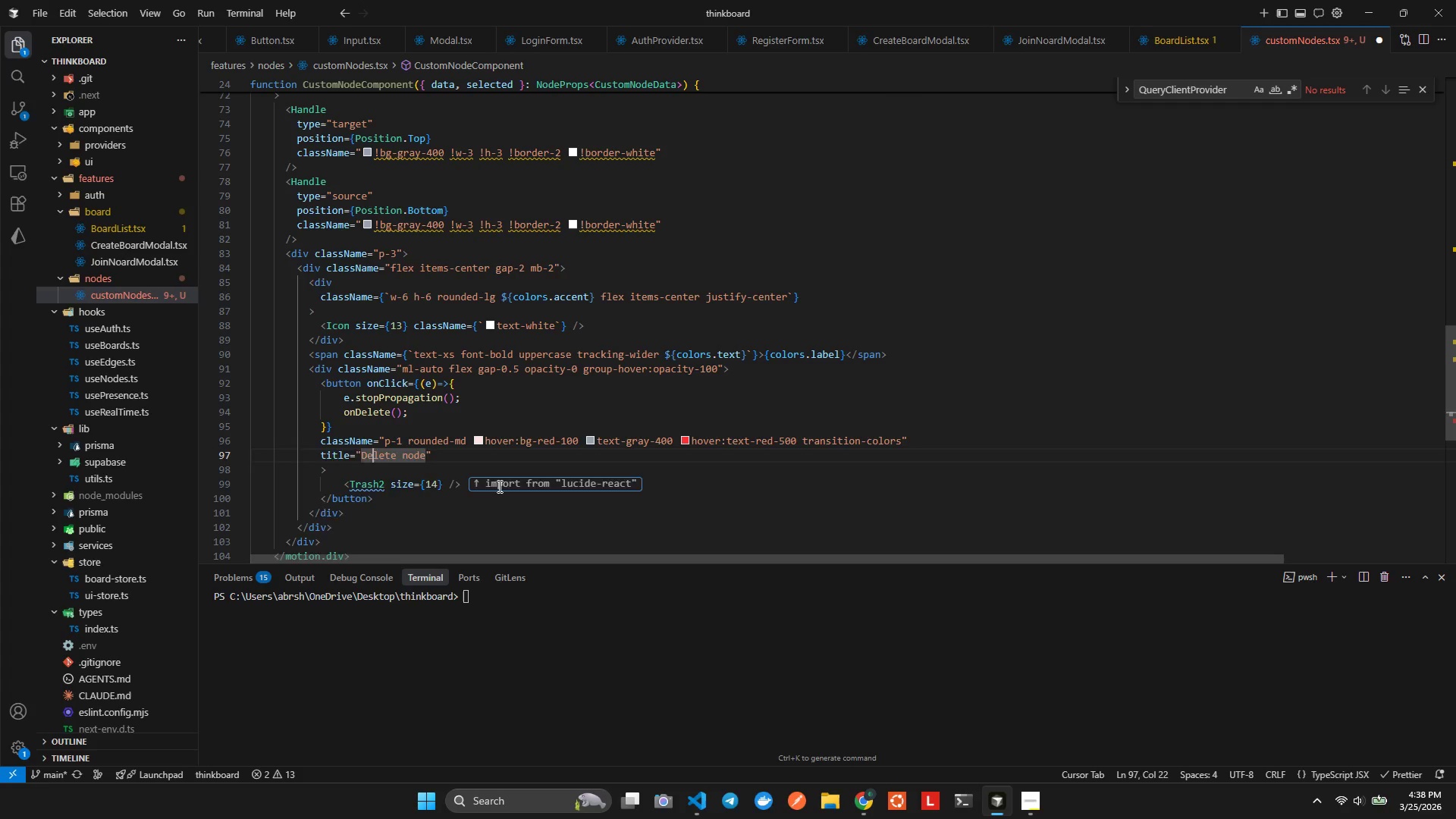 
key(Control+X)
 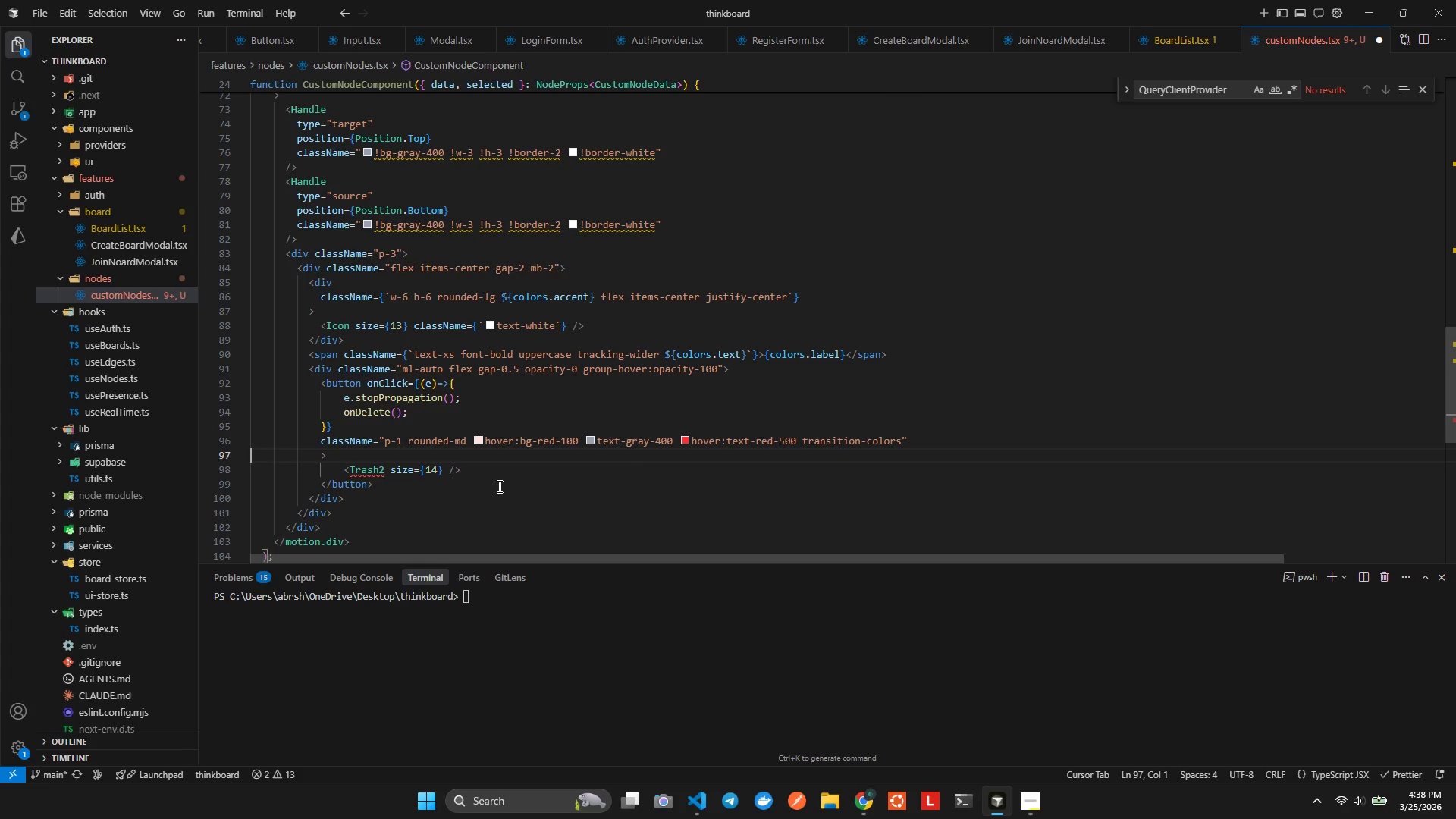 
key(ArrowDown)
 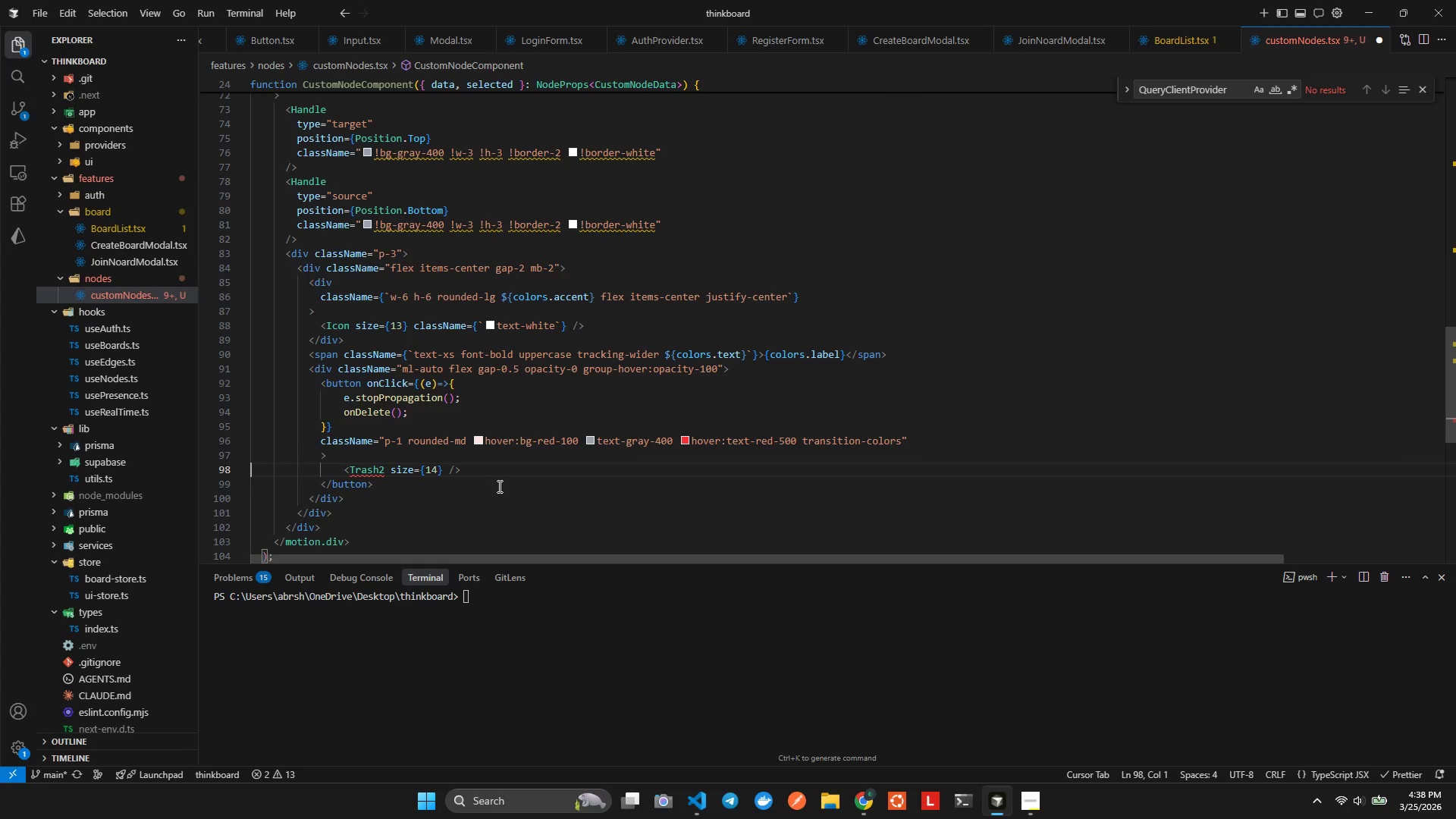 
key(ArrowDown)
 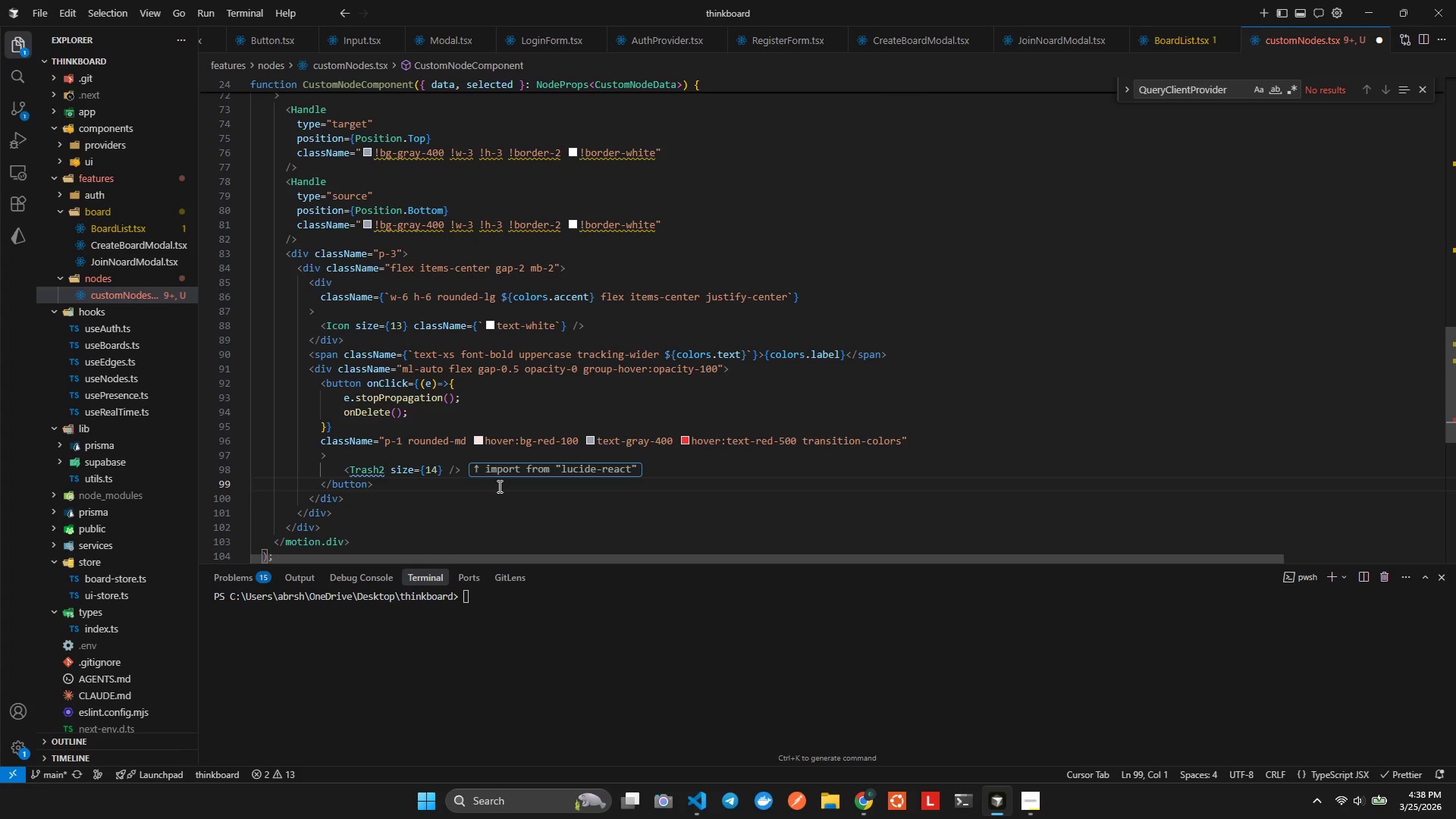 
key(Tab)
 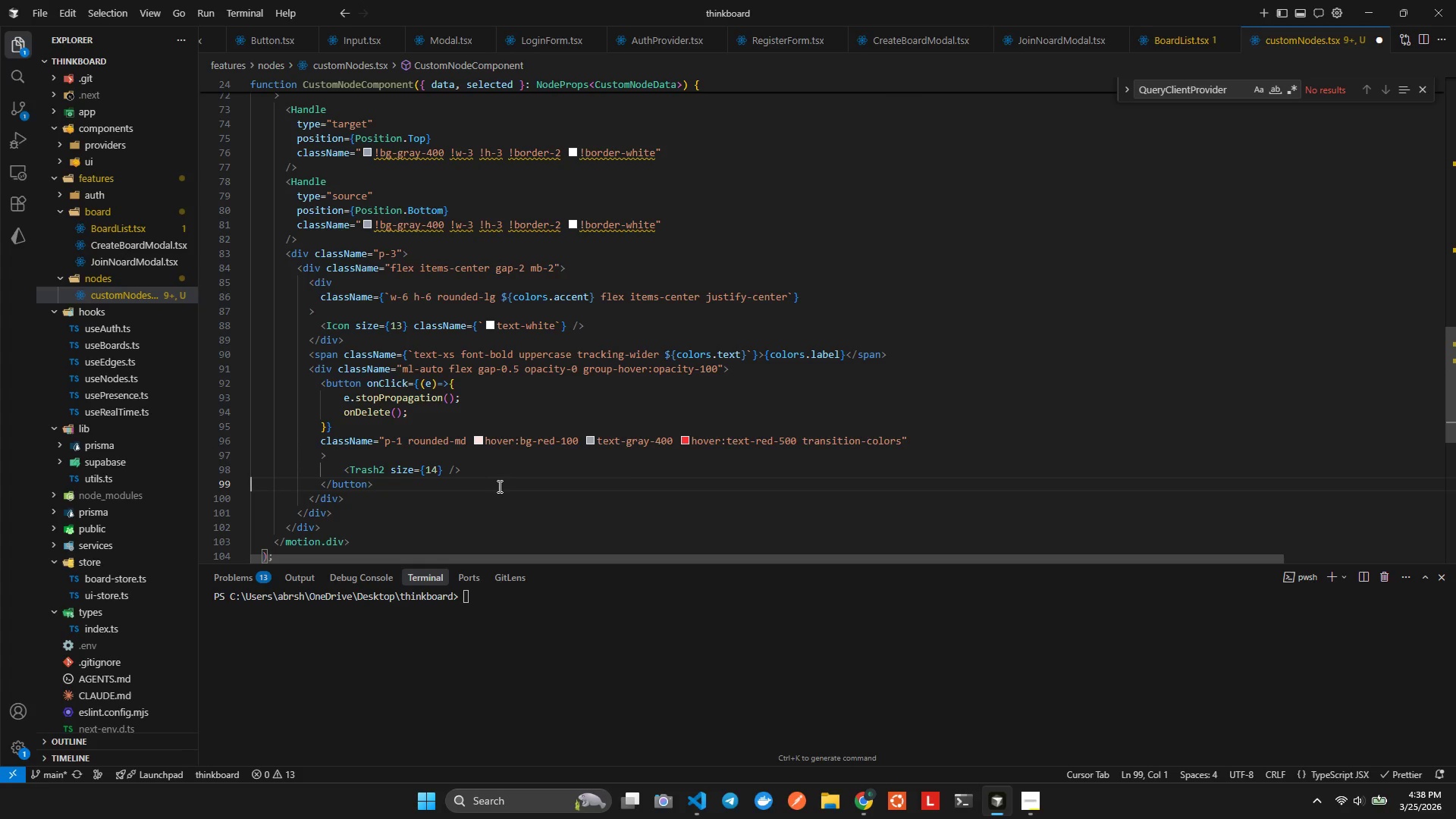 
key(Alt+AltLeft)
 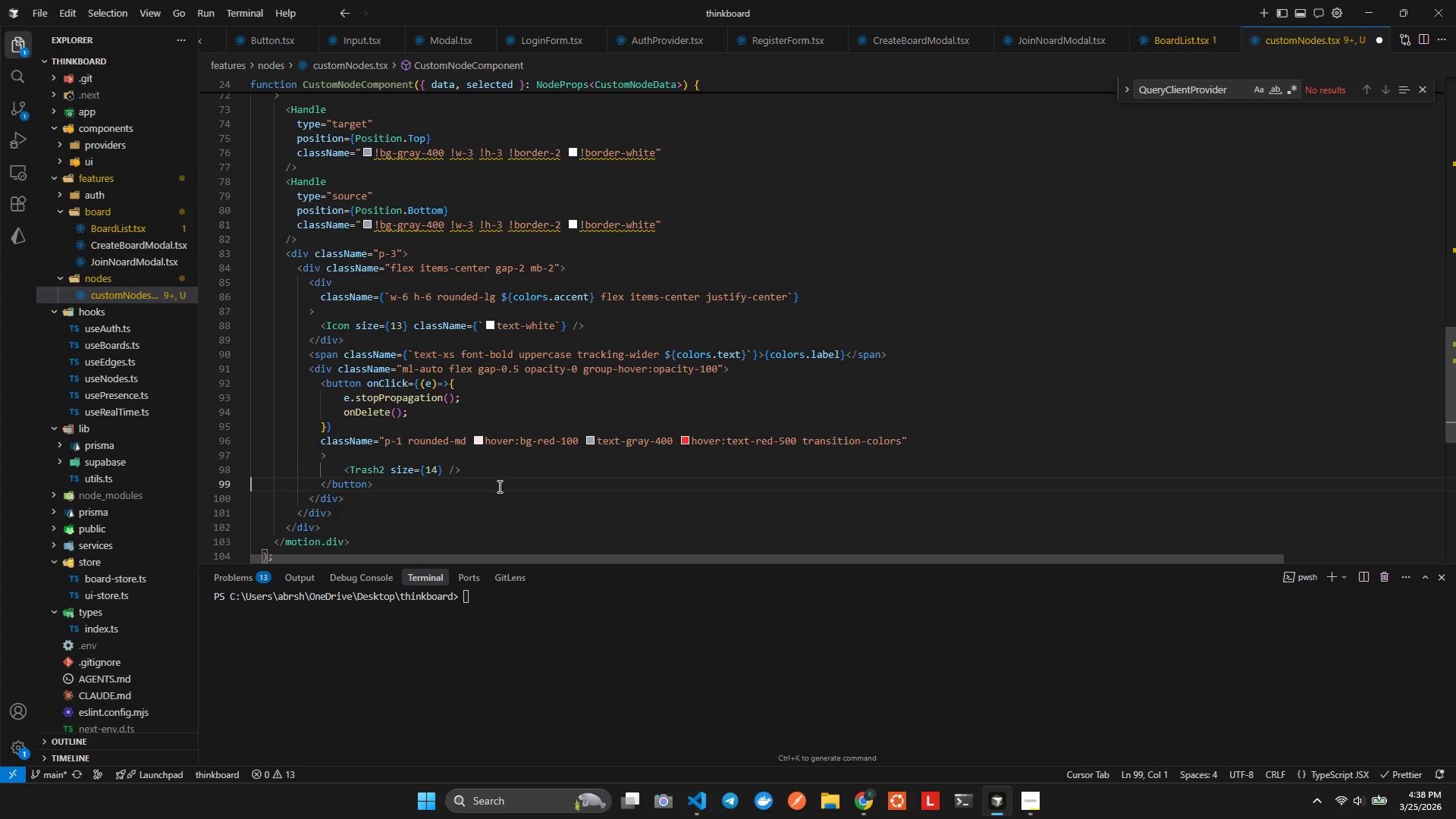 
key(Alt+Shift+ShiftLeft)
 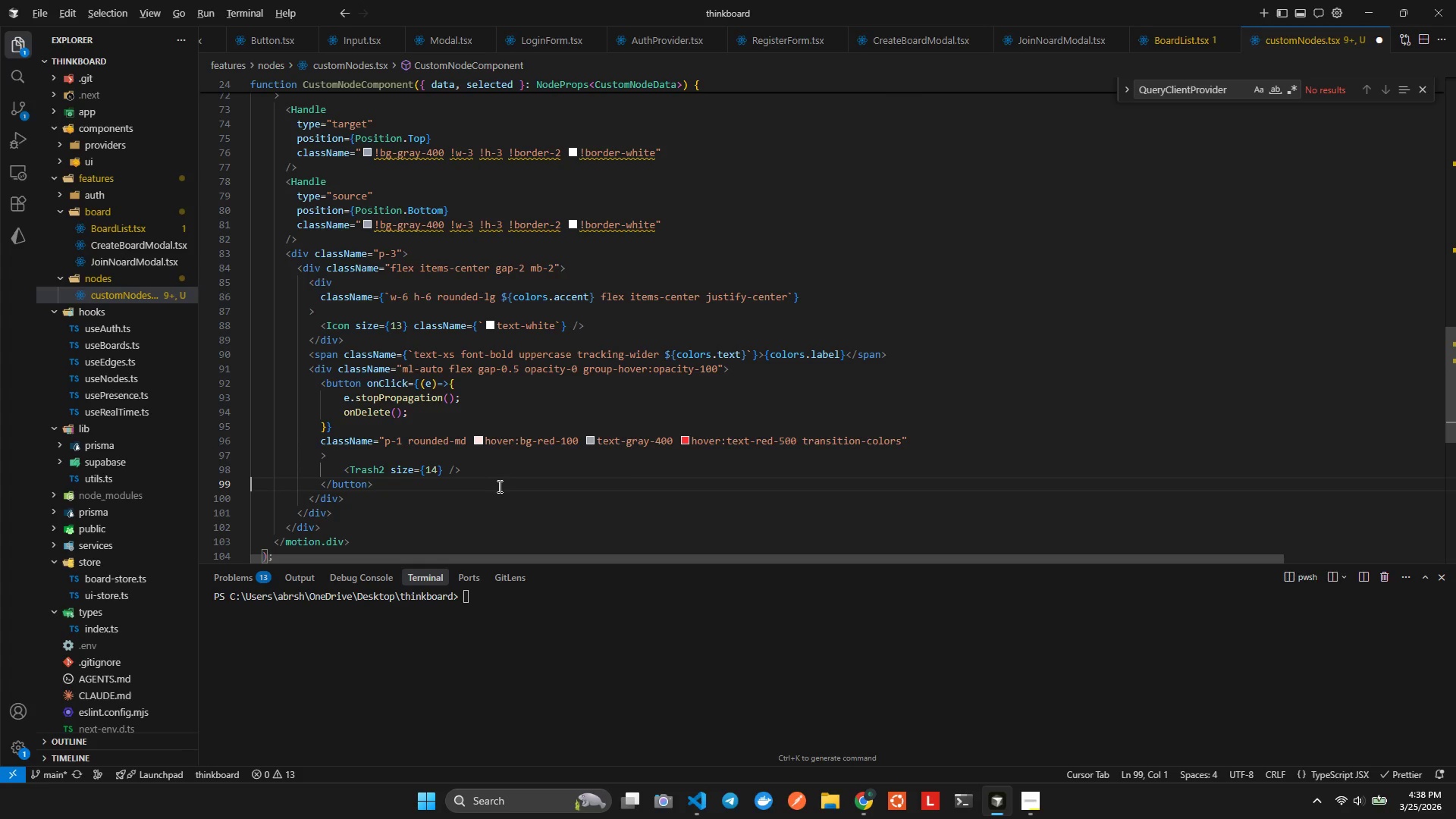 
key(Alt+Shift+F)
 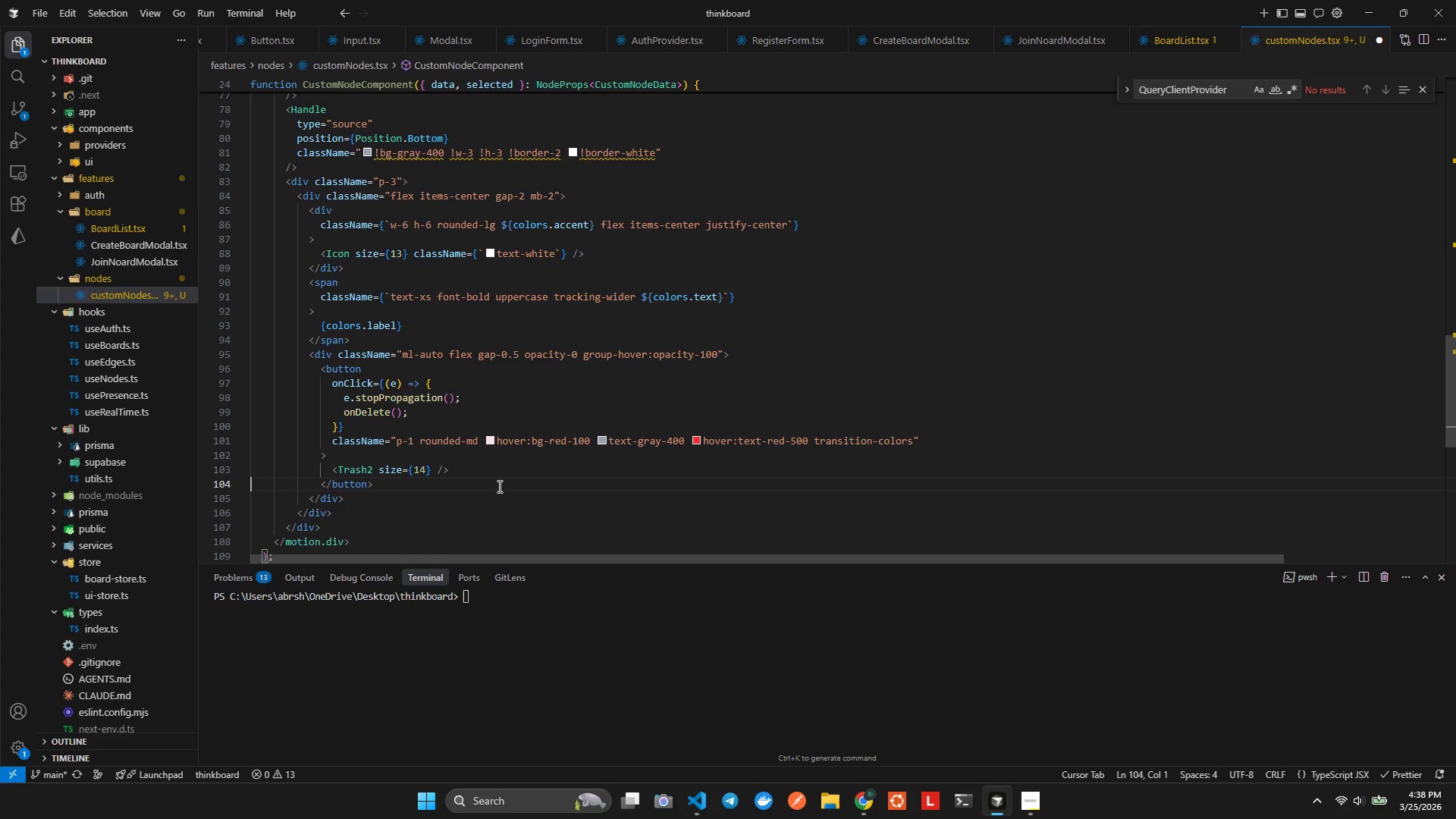 
key(ArrowDown)
 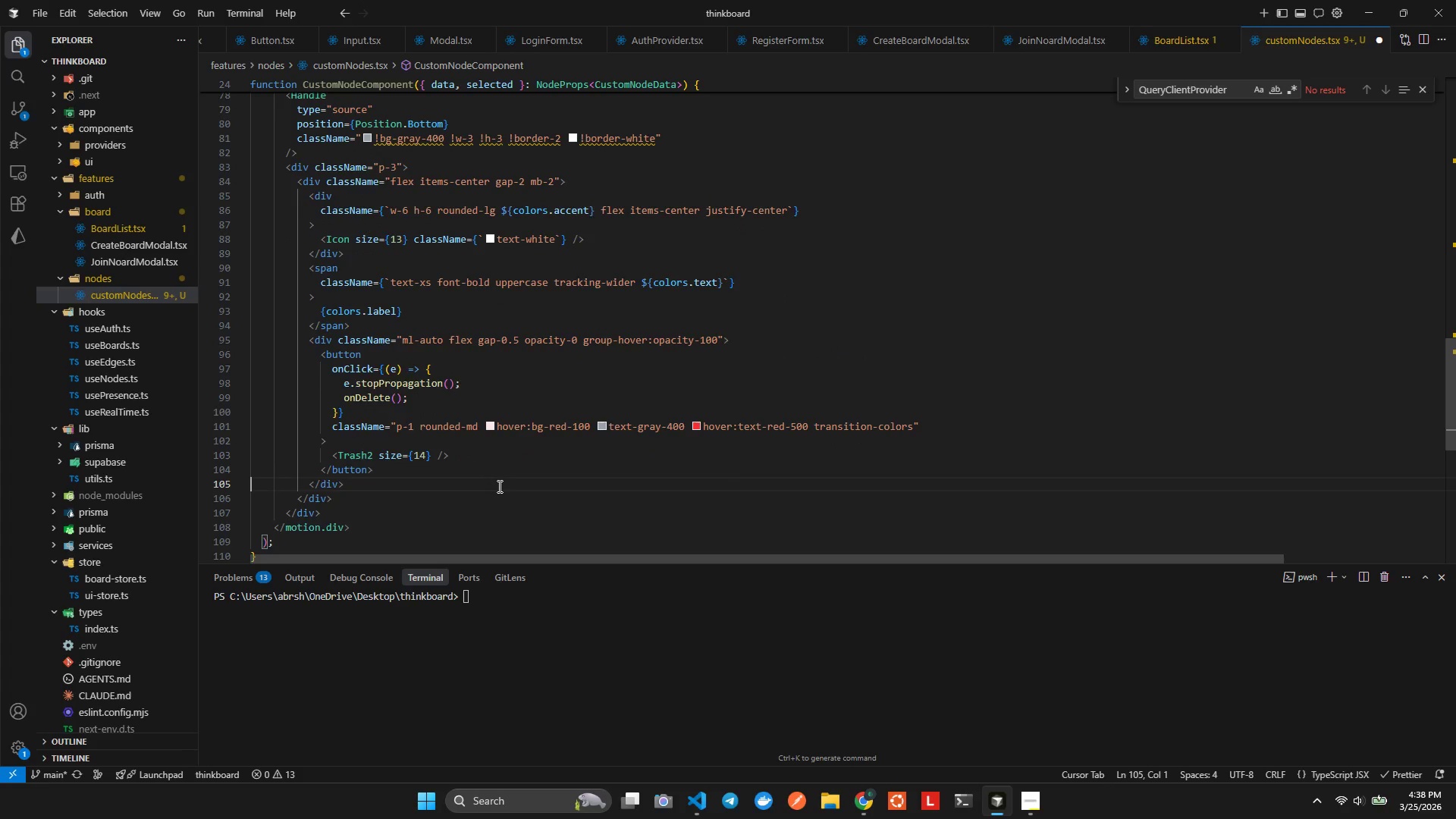 
key(ArrowDown)
 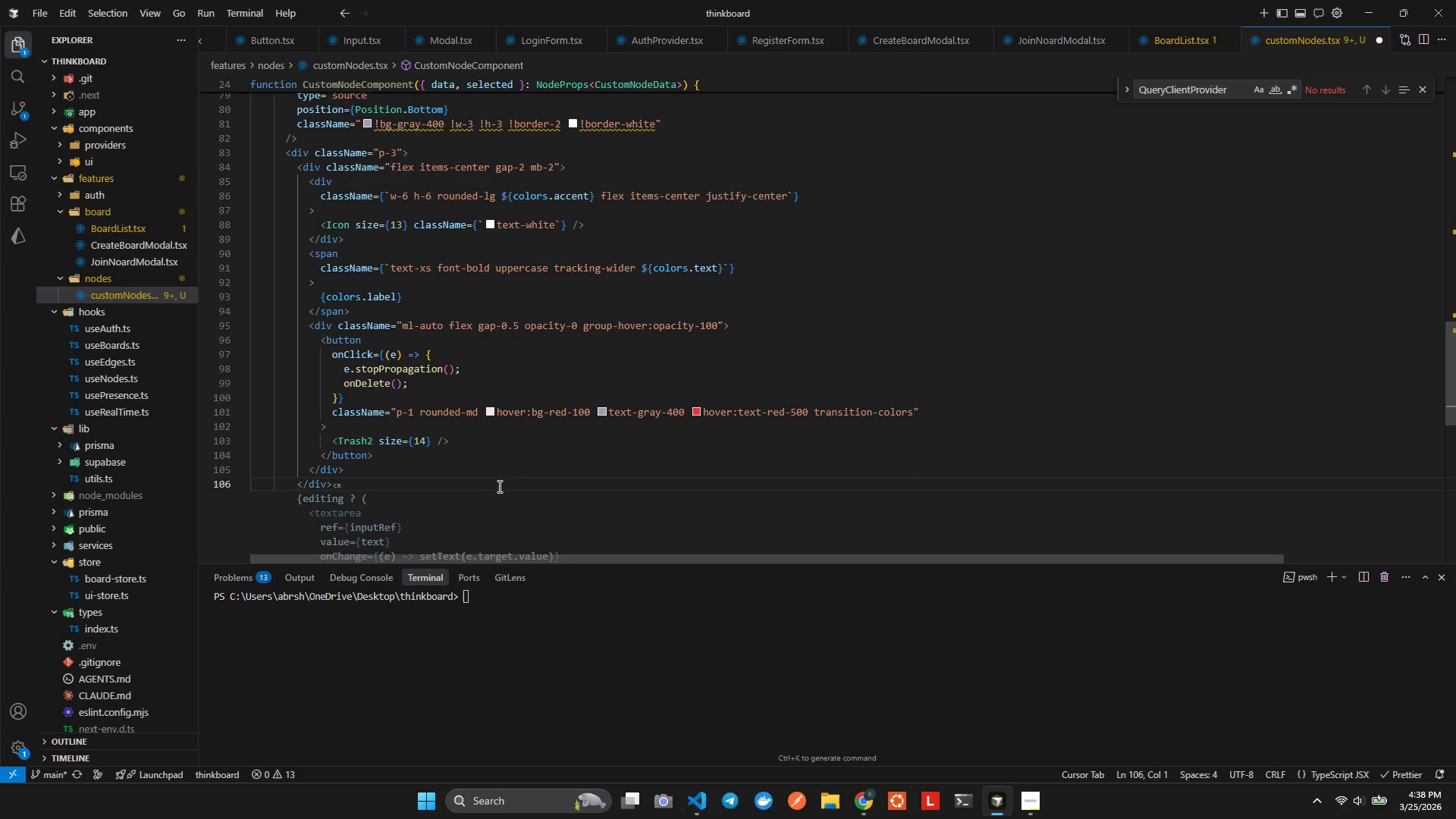 
key(Alt+AltLeft)
 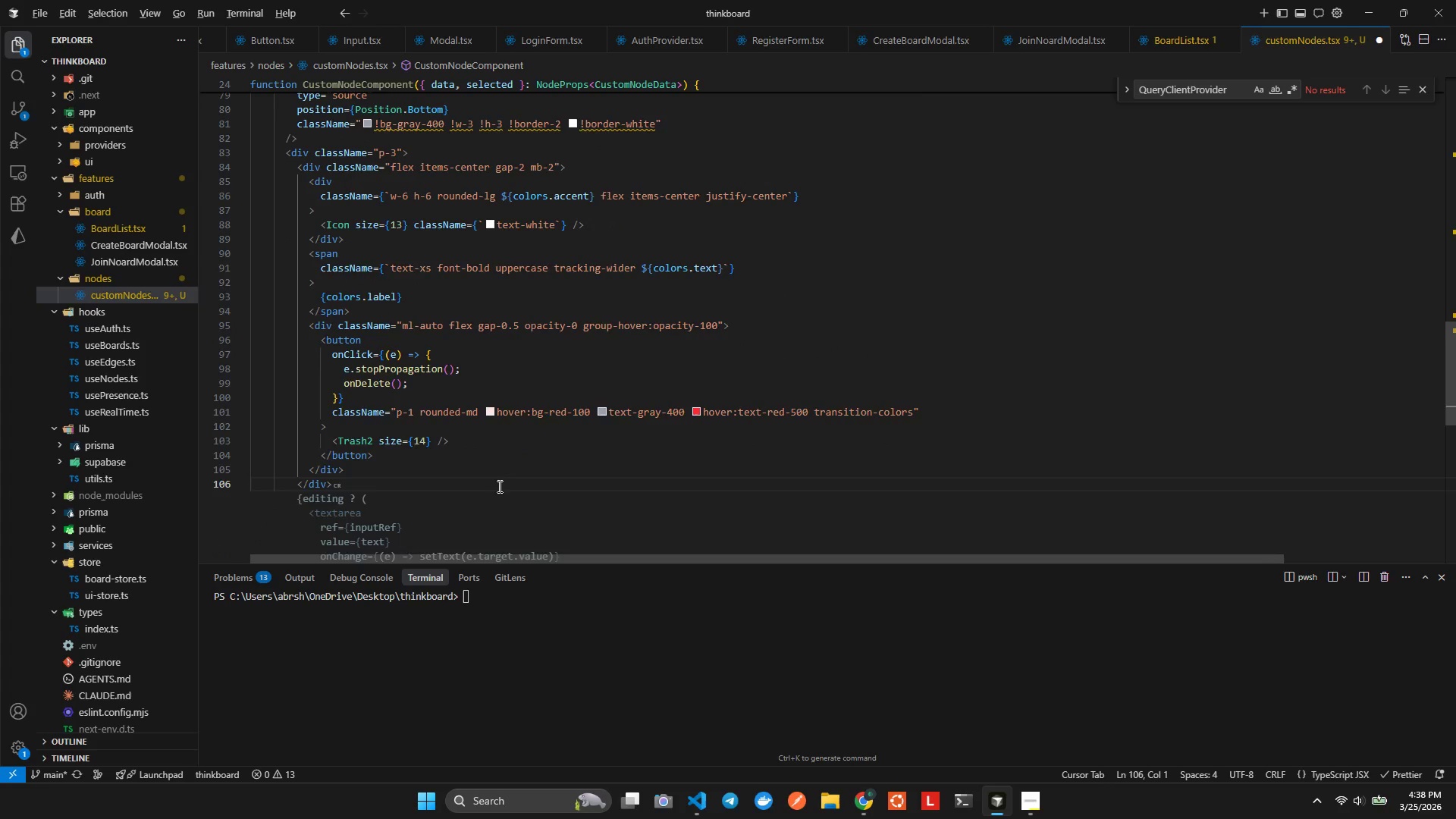 
key(Alt+Tab)